 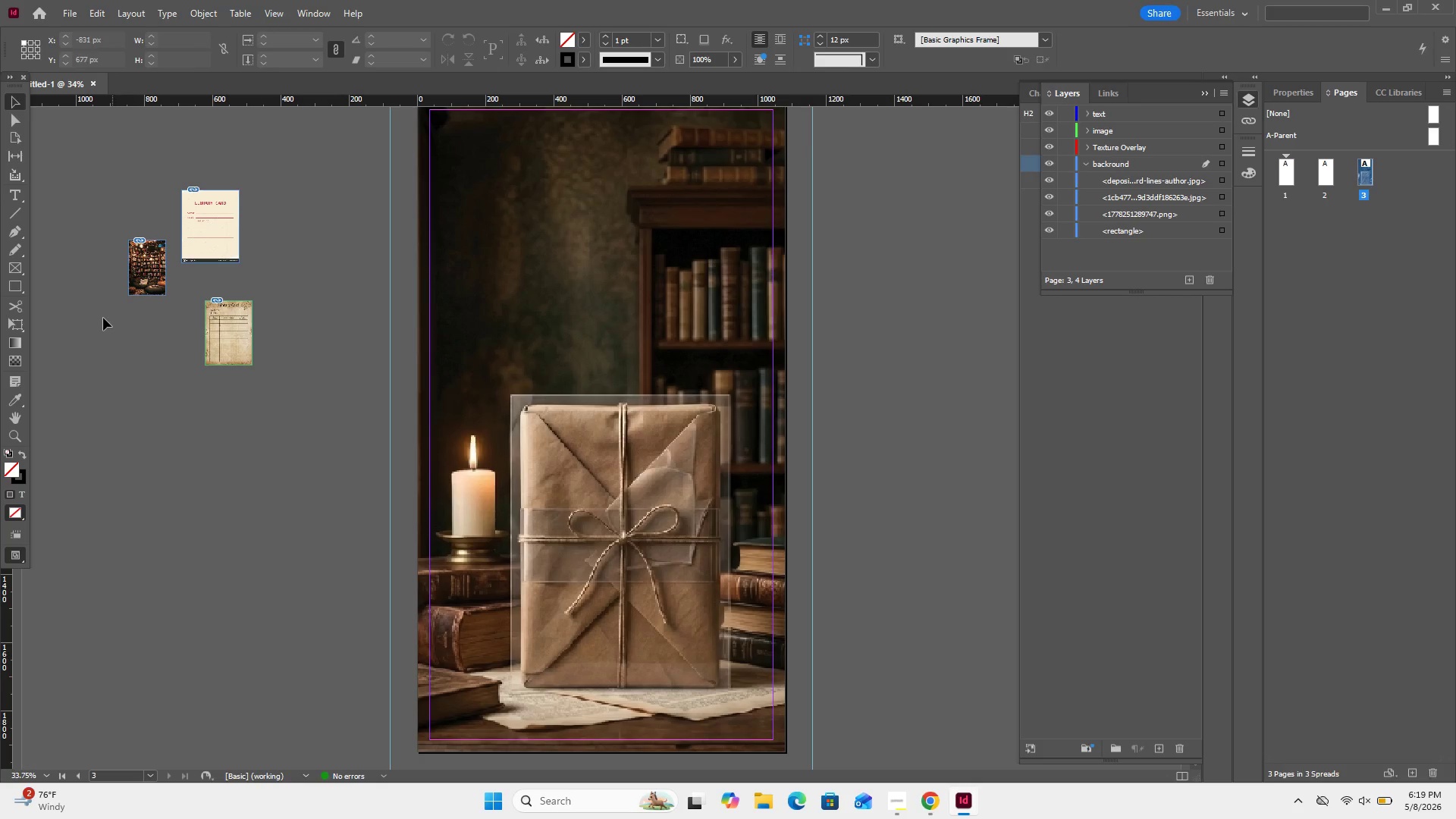 
left_click([17, 287])
 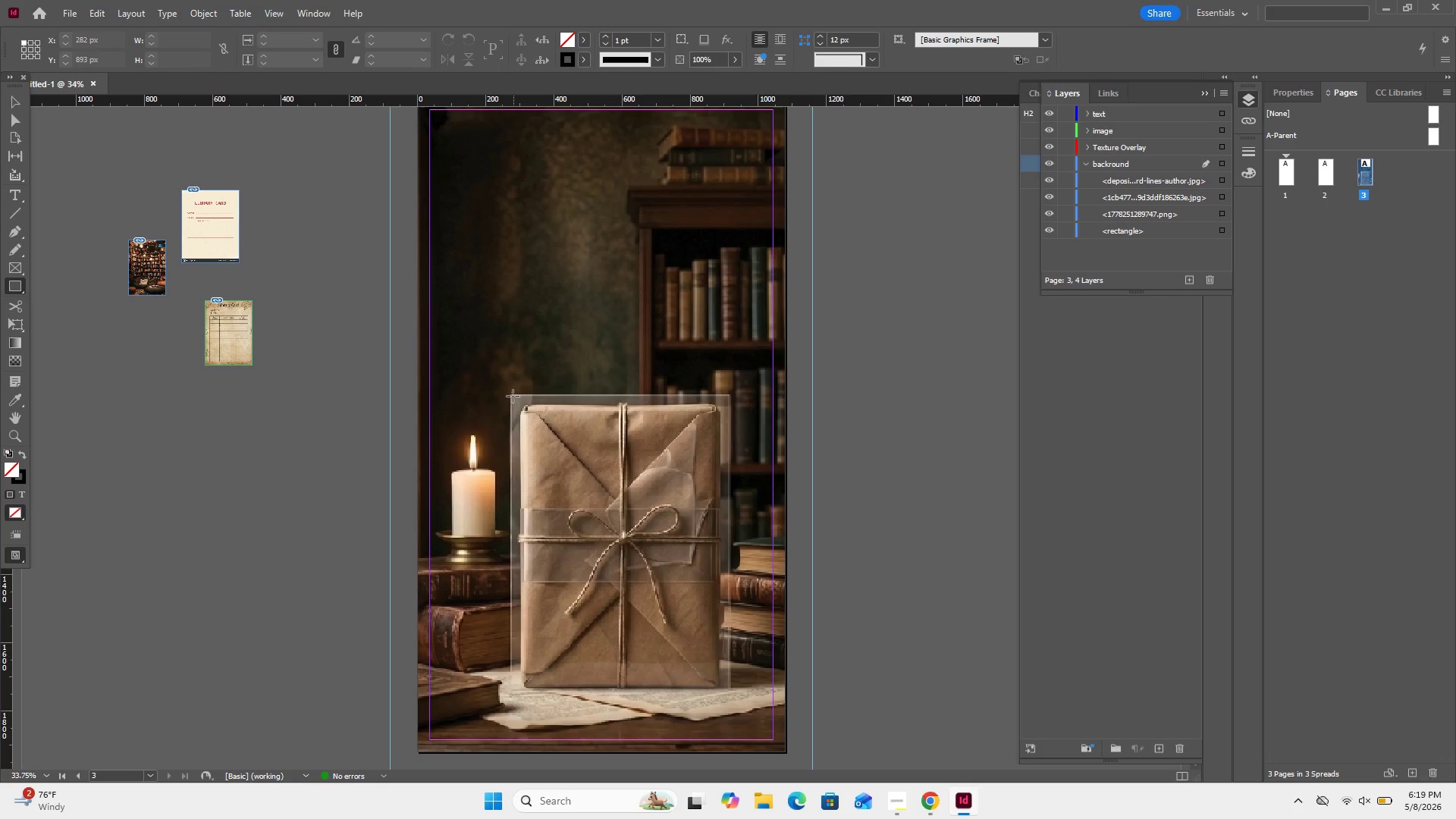 
left_click_drag(start_coordinate=[513, 394], to_coordinate=[727, 689])
 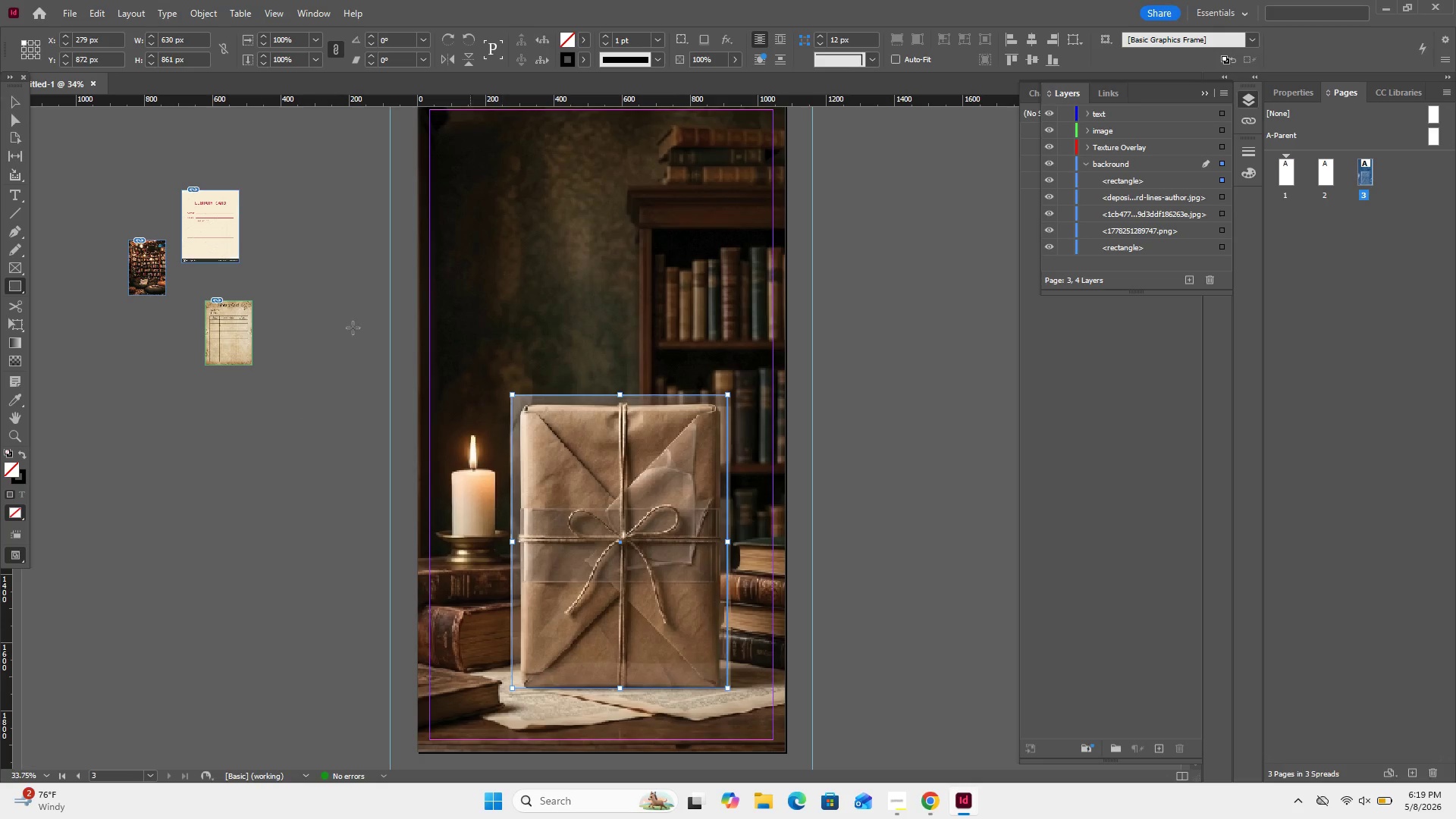 
wait(6.17)
 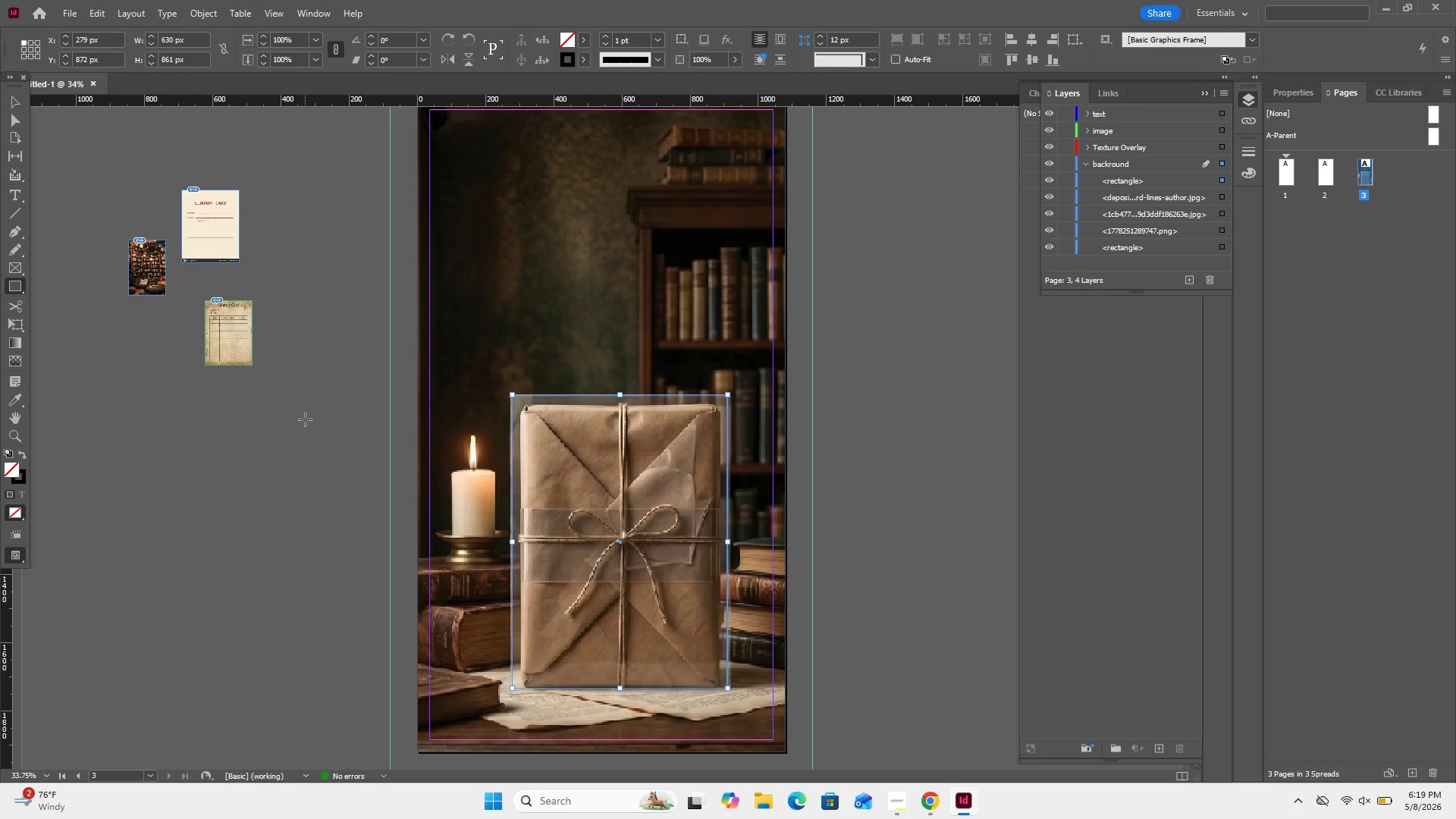 
left_click([61, 11])
 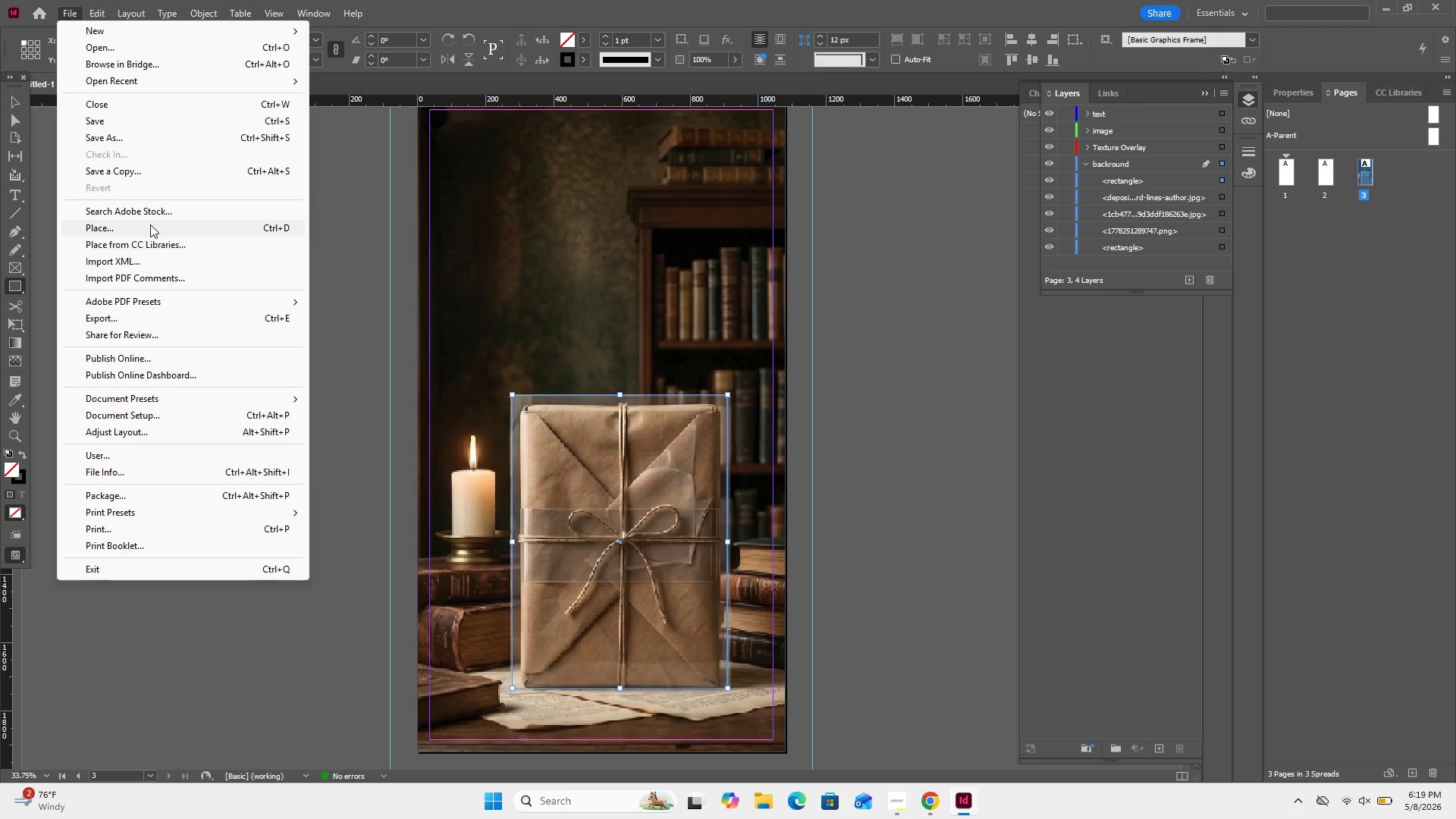 
left_click([150, 224])
 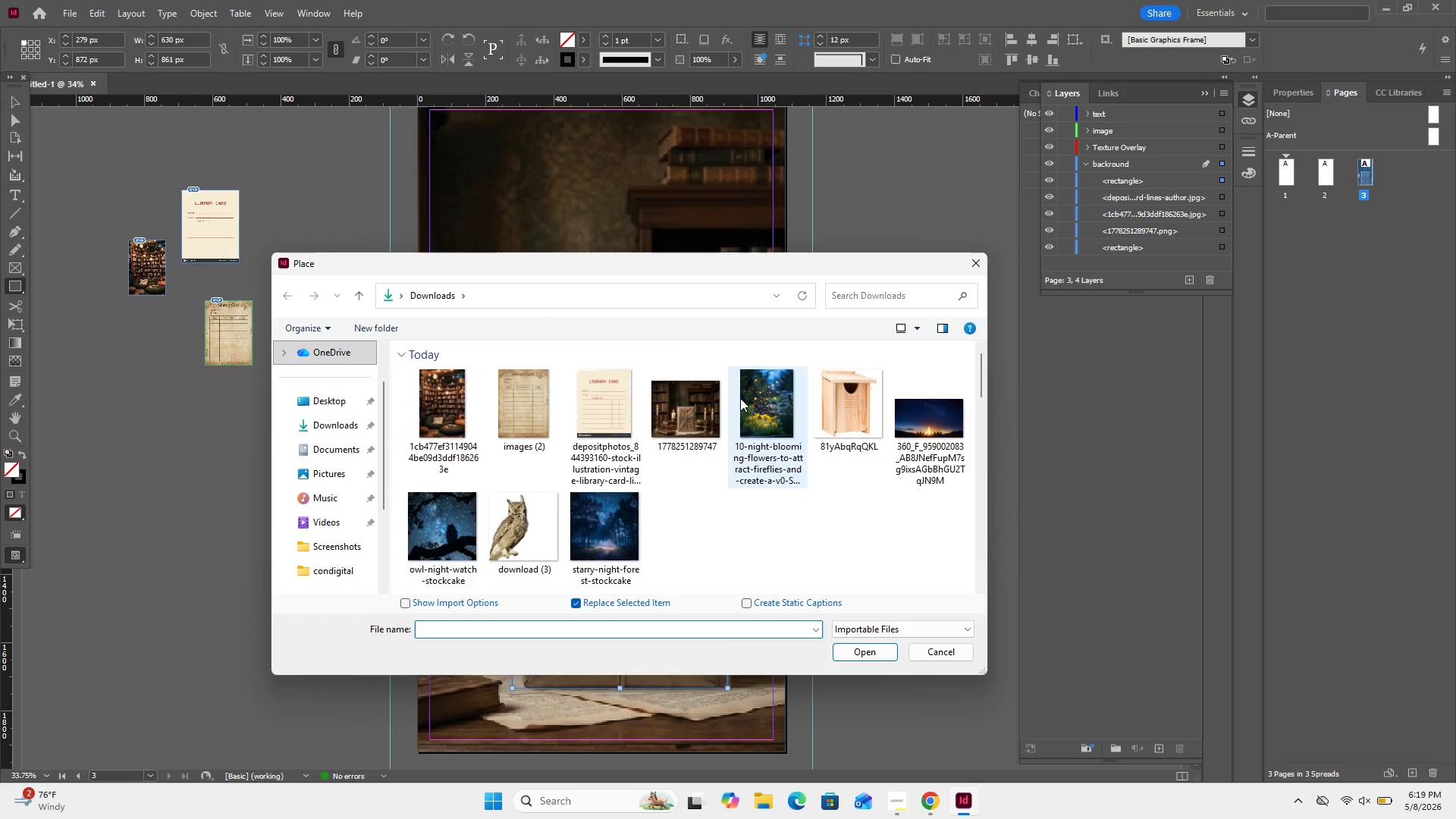 
double_click([697, 406])
 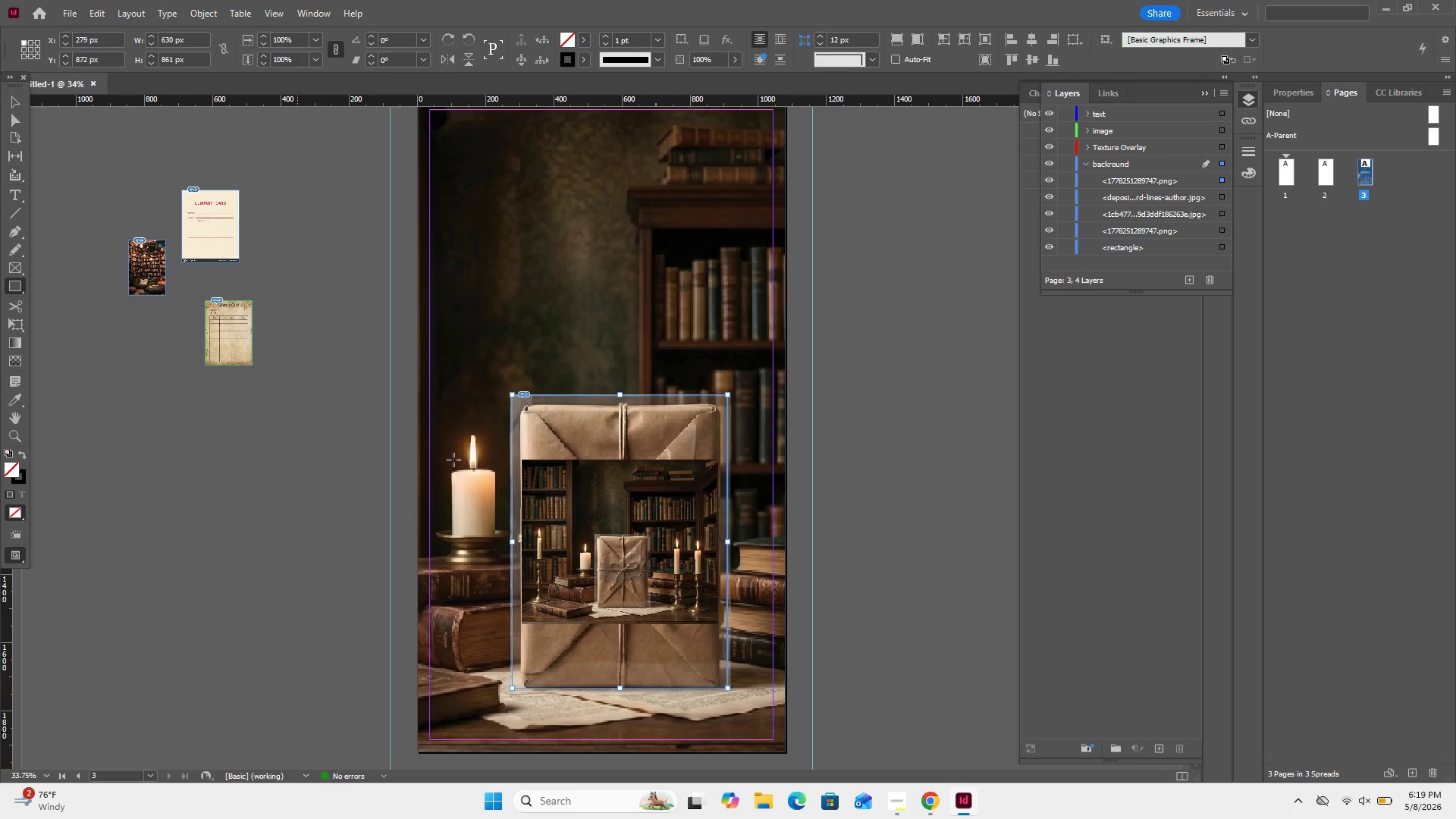 
left_click_drag(start_coordinate=[608, 525], to_coordinate=[362, 502])
 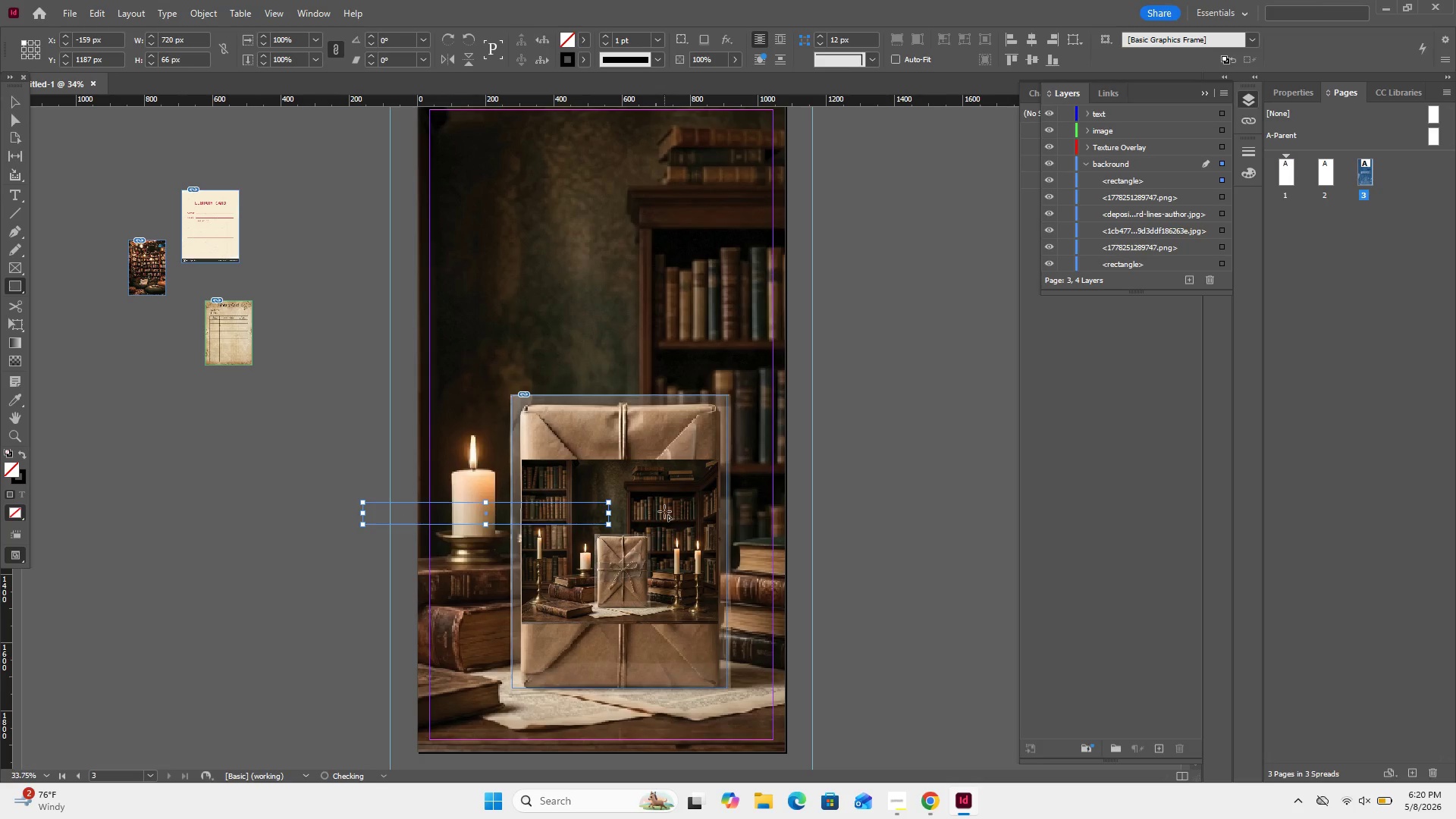 
left_click([664, 511])
 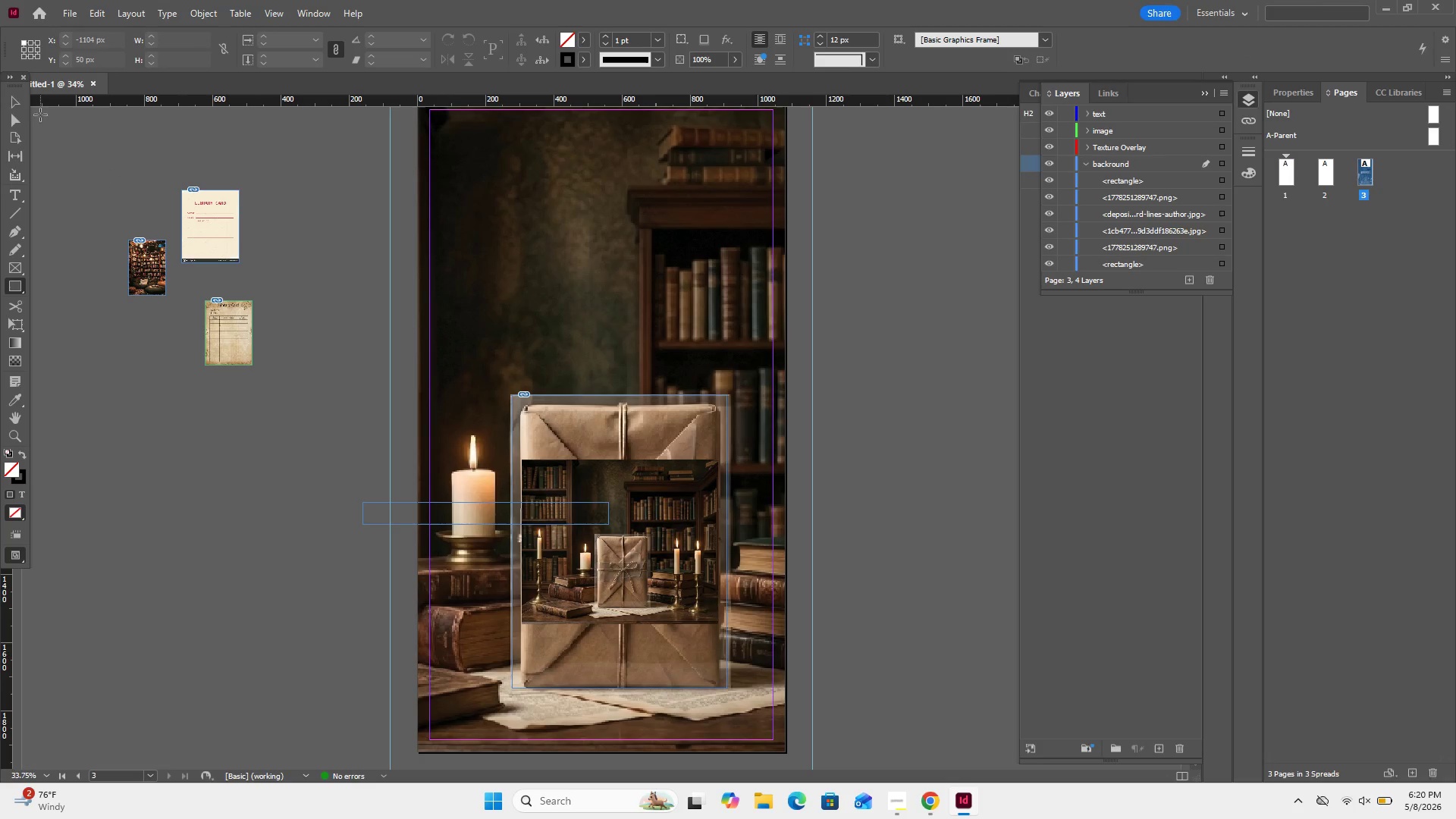 
left_click([24, 104])
 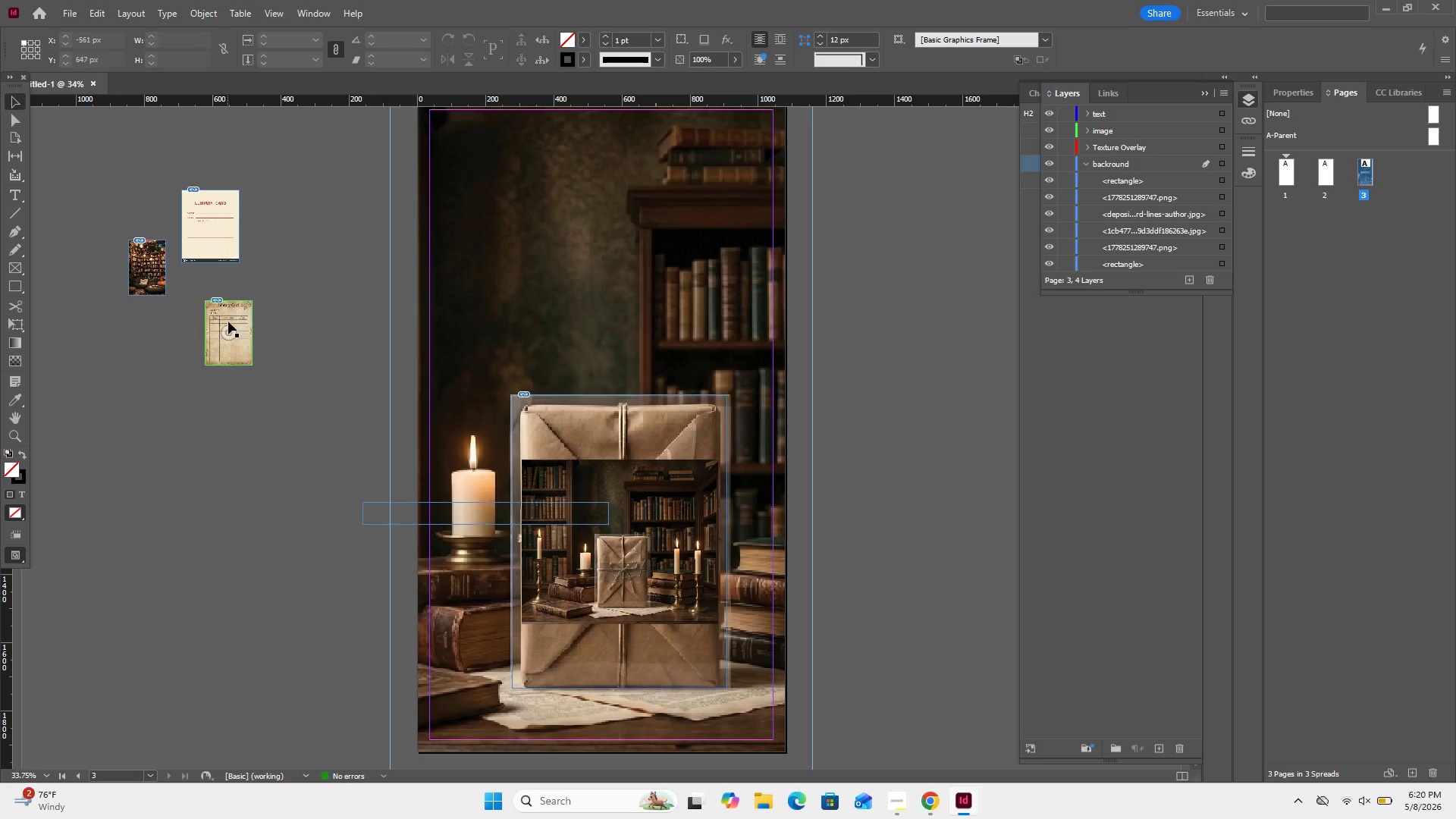 
left_click_drag(start_coordinate=[246, 334], to_coordinate=[279, 393])
 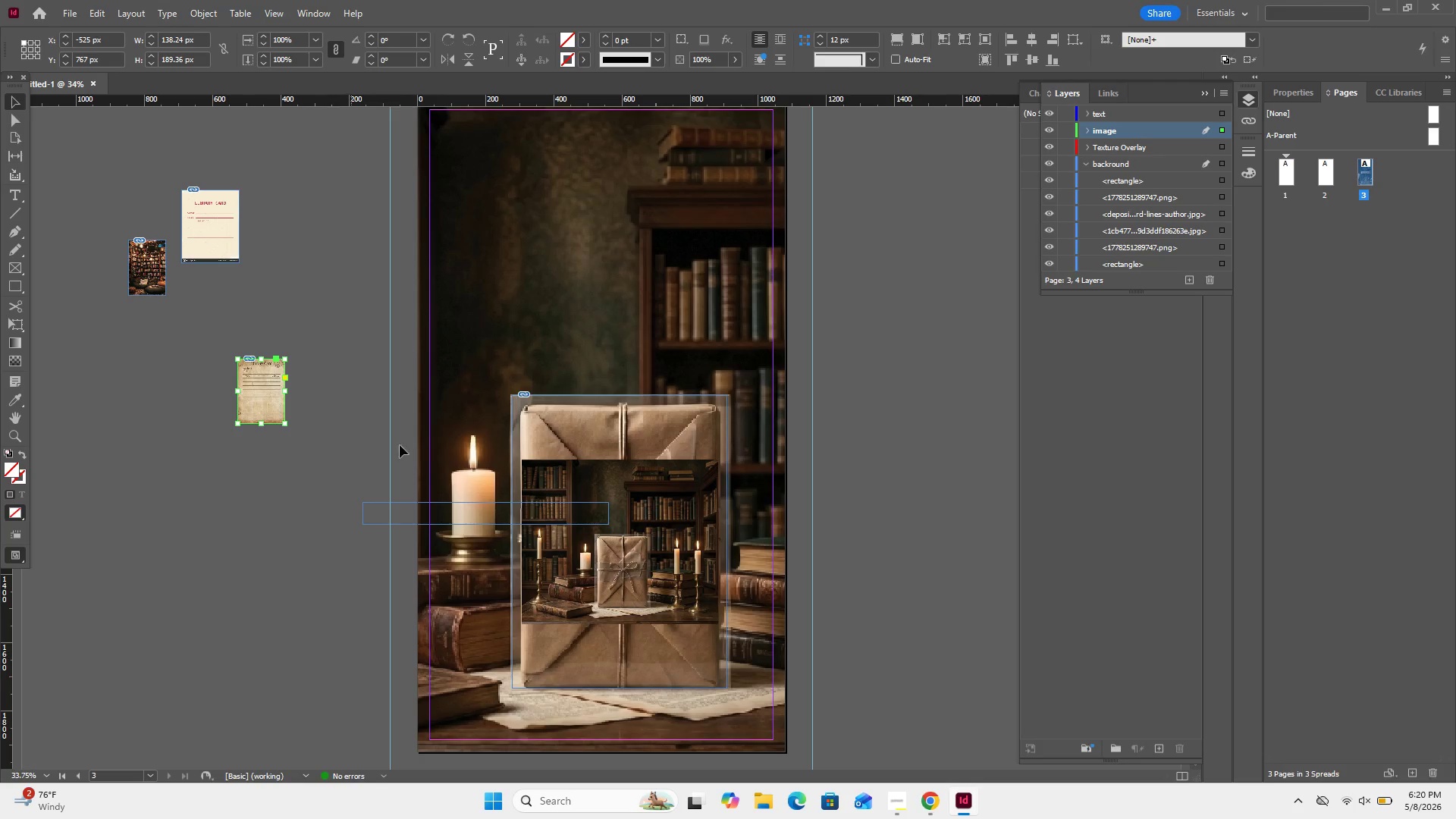 
left_click_drag(start_coordinate=[407, 451], to_coordinate=[375, 548])
 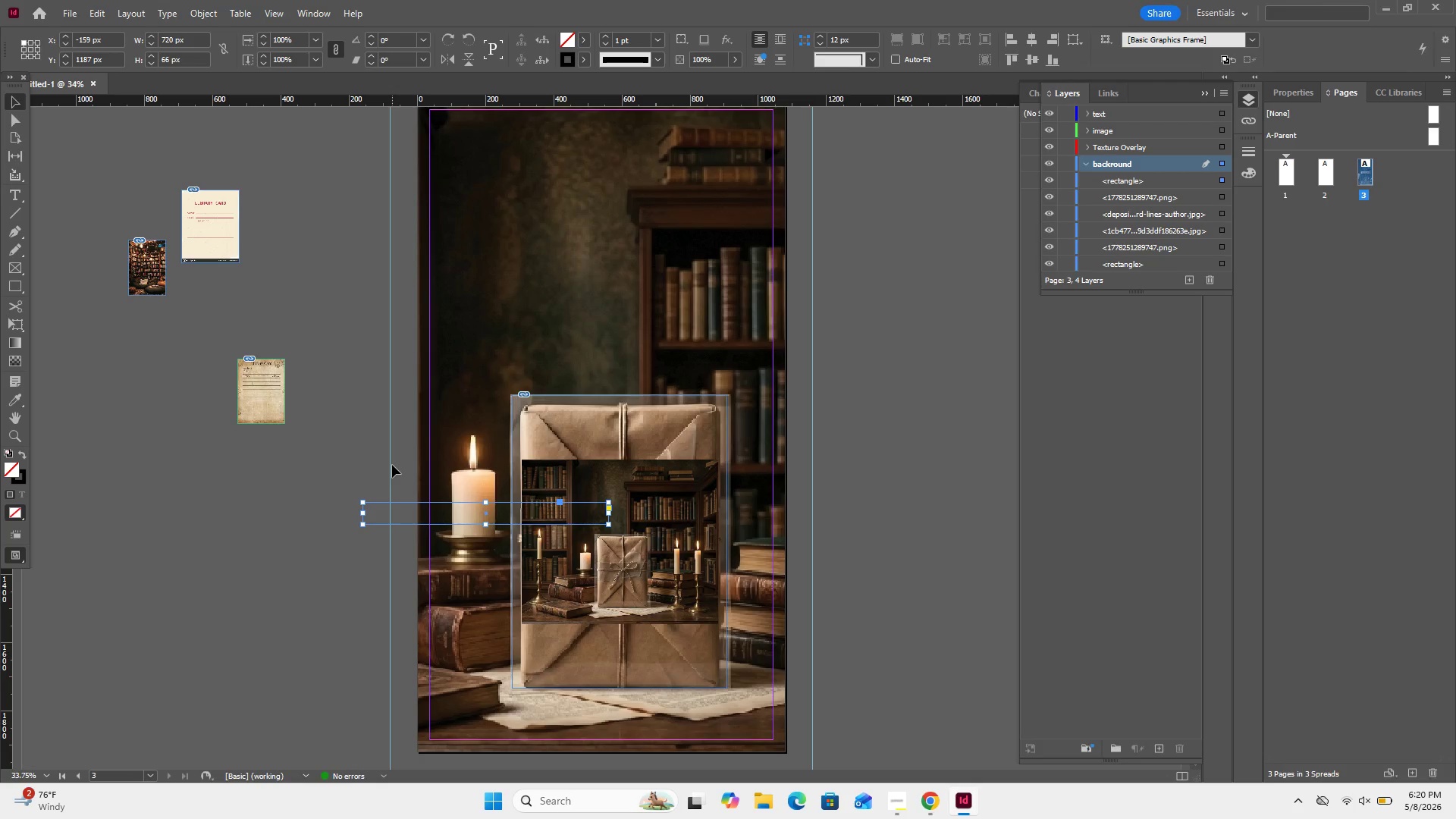 
key(Delete)
 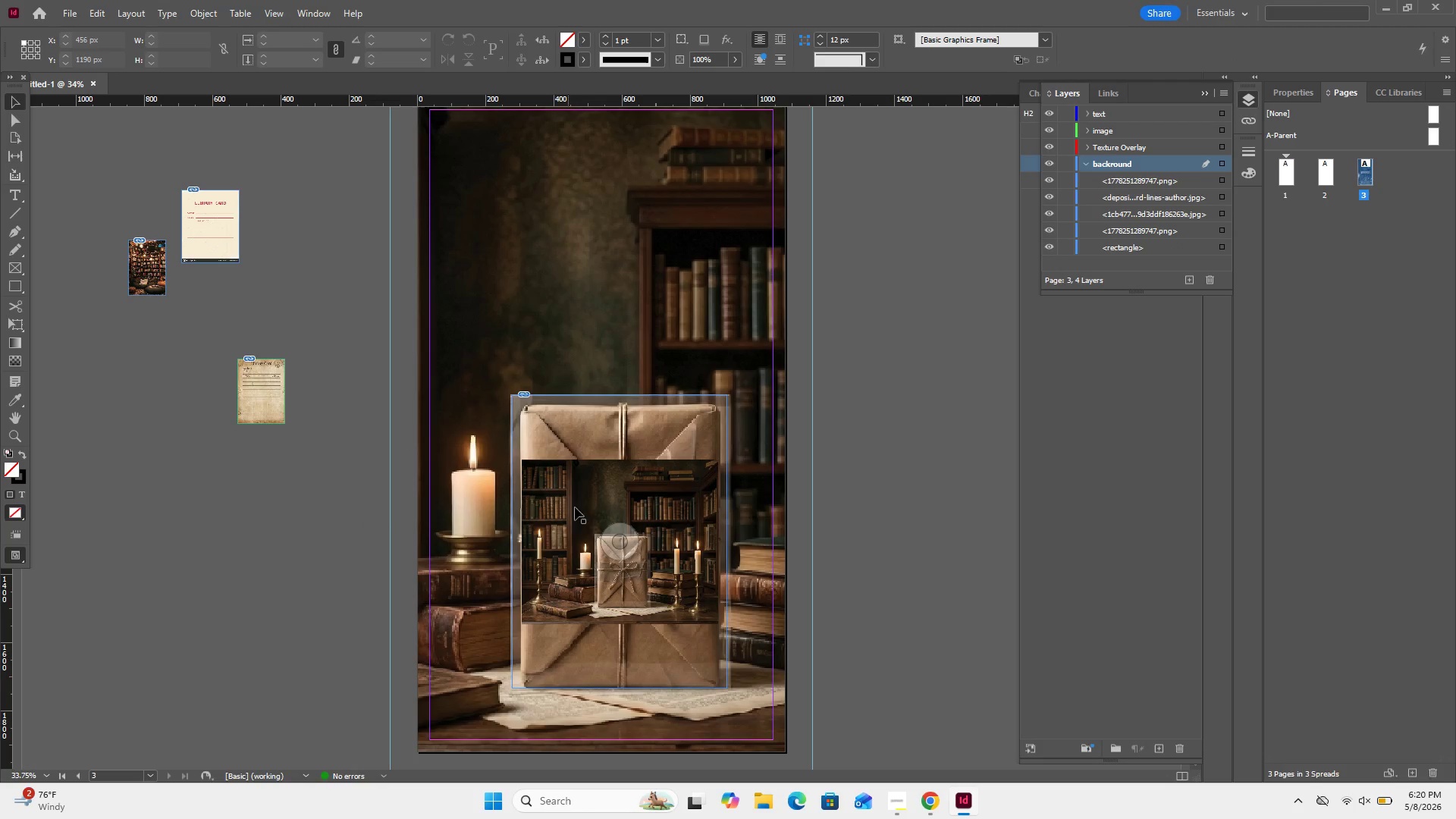 
left_click_drag(start_coordinate=[608, 554], to_coordinate=[253, 526])
 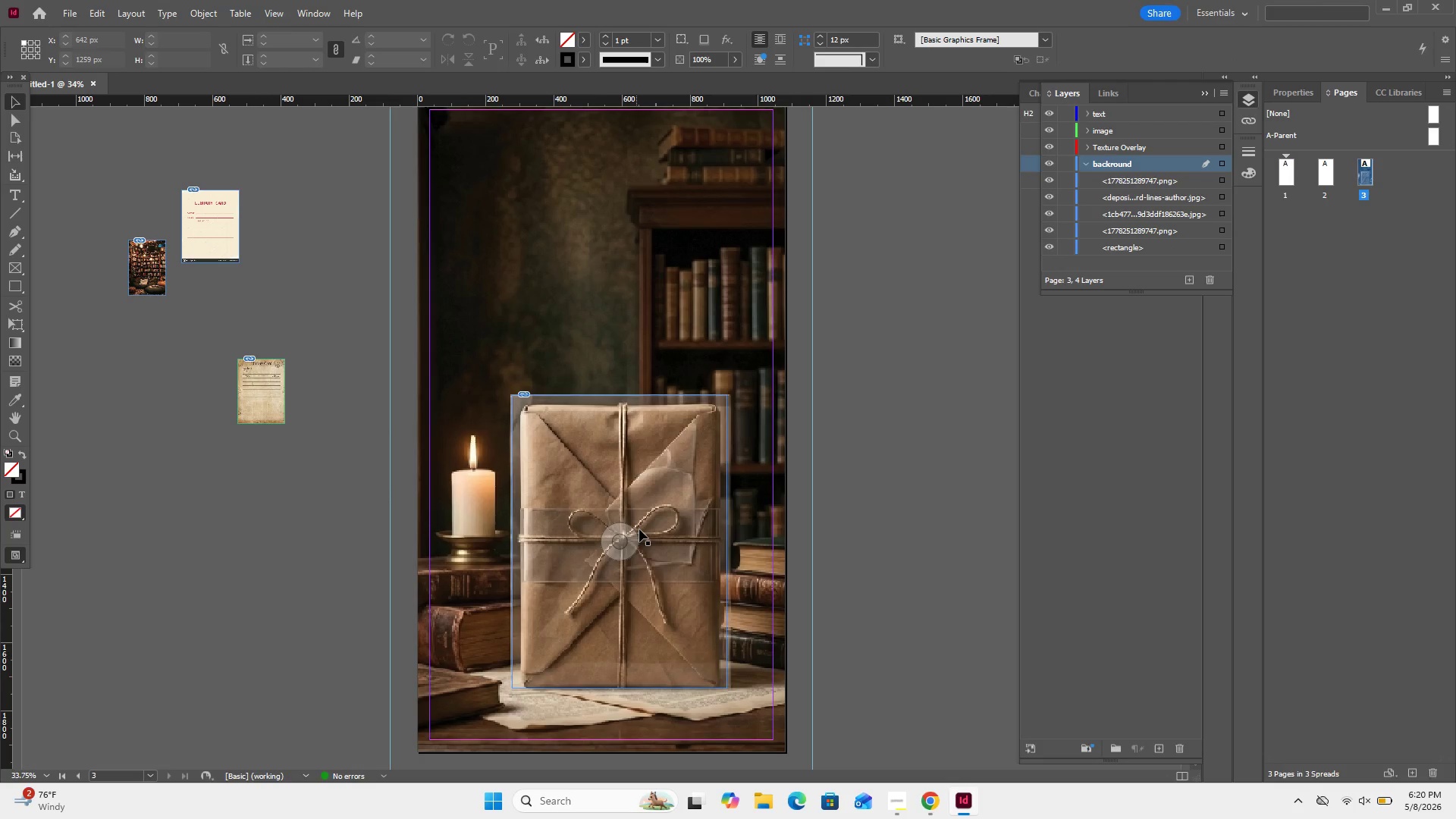 
left_click([648, 548])
 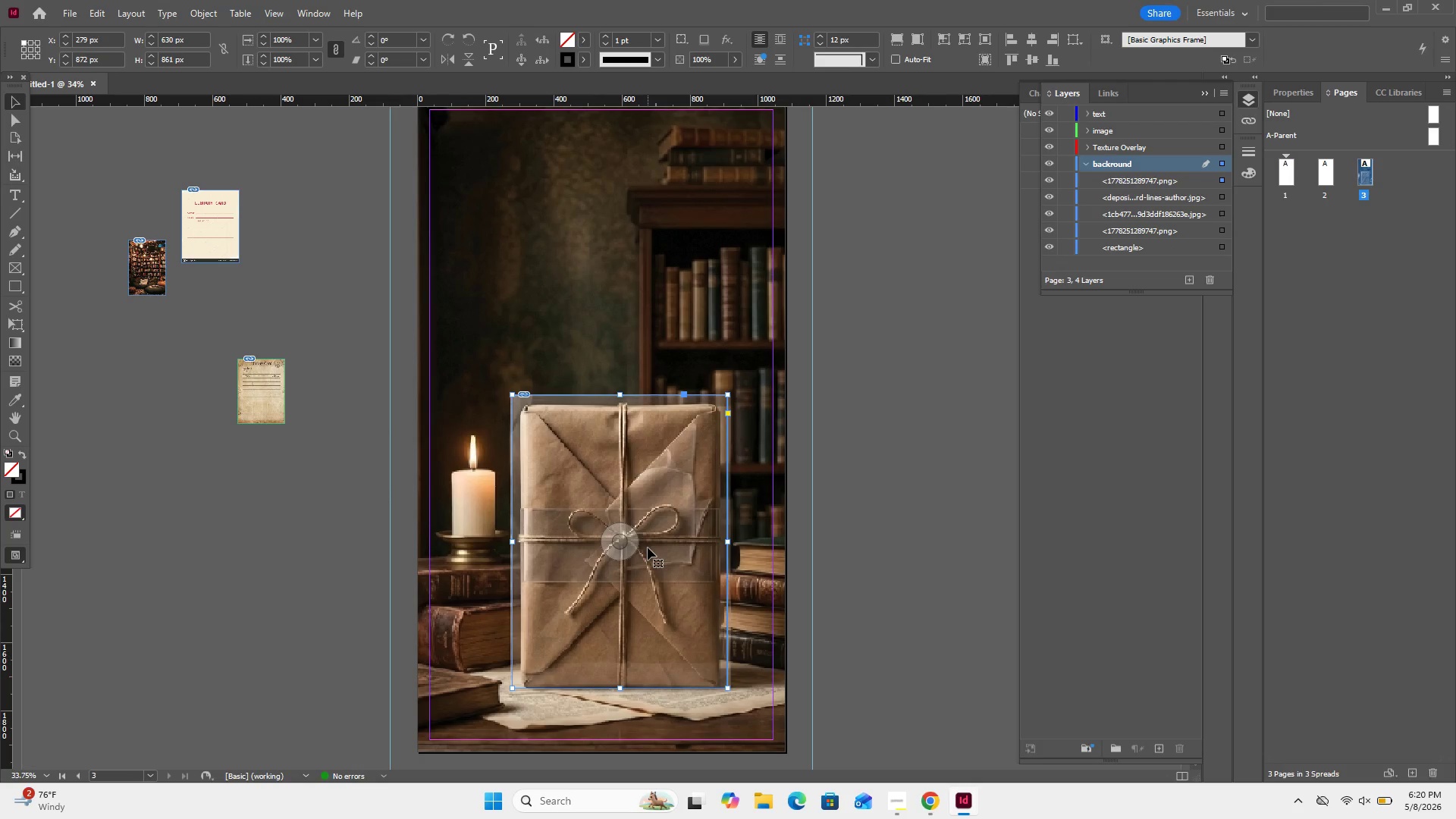 
left_click_drag(start_coordinate=[648, 548], to_coordinate=[538, 541])
 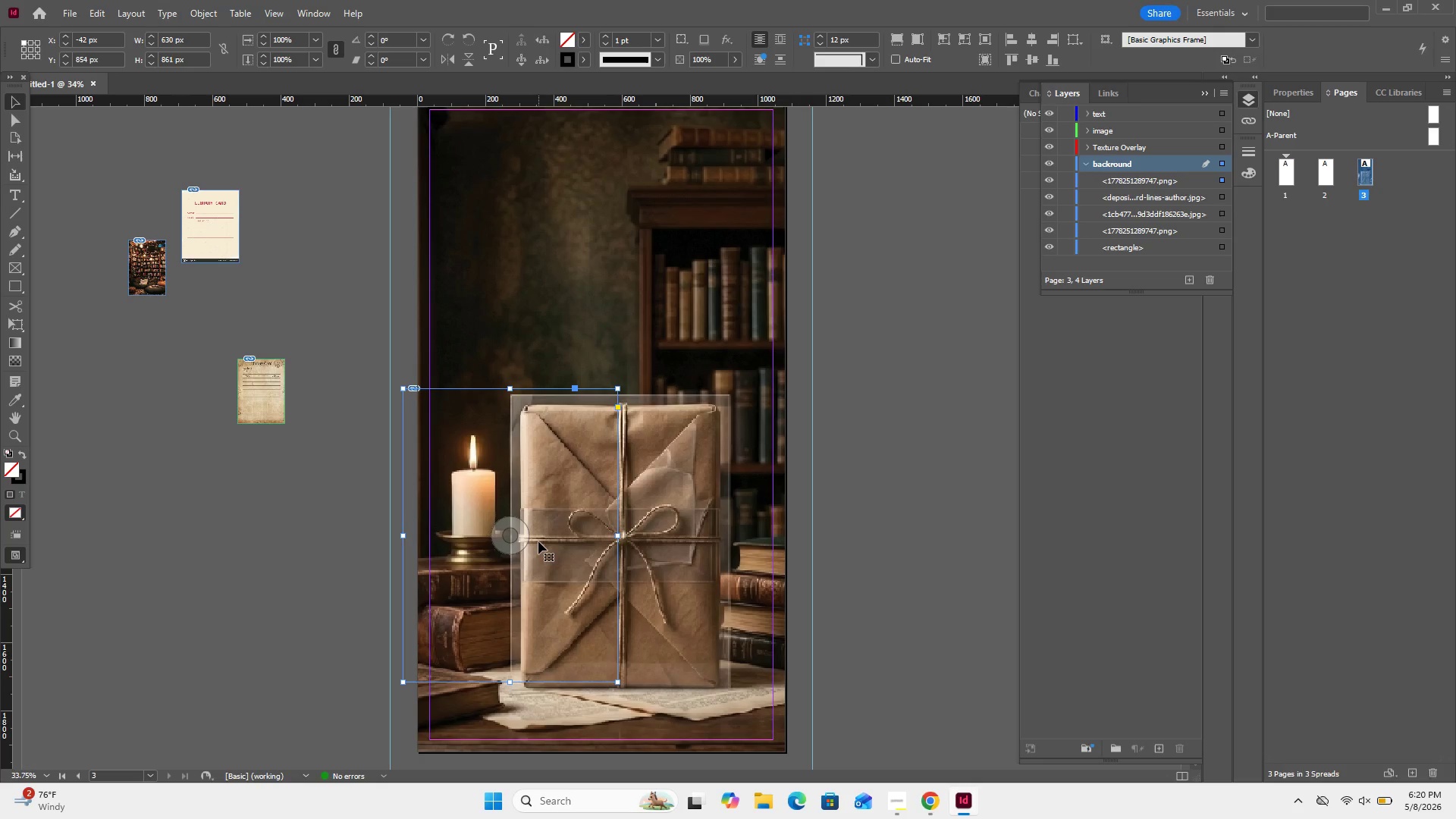 
key(Control+Z)
 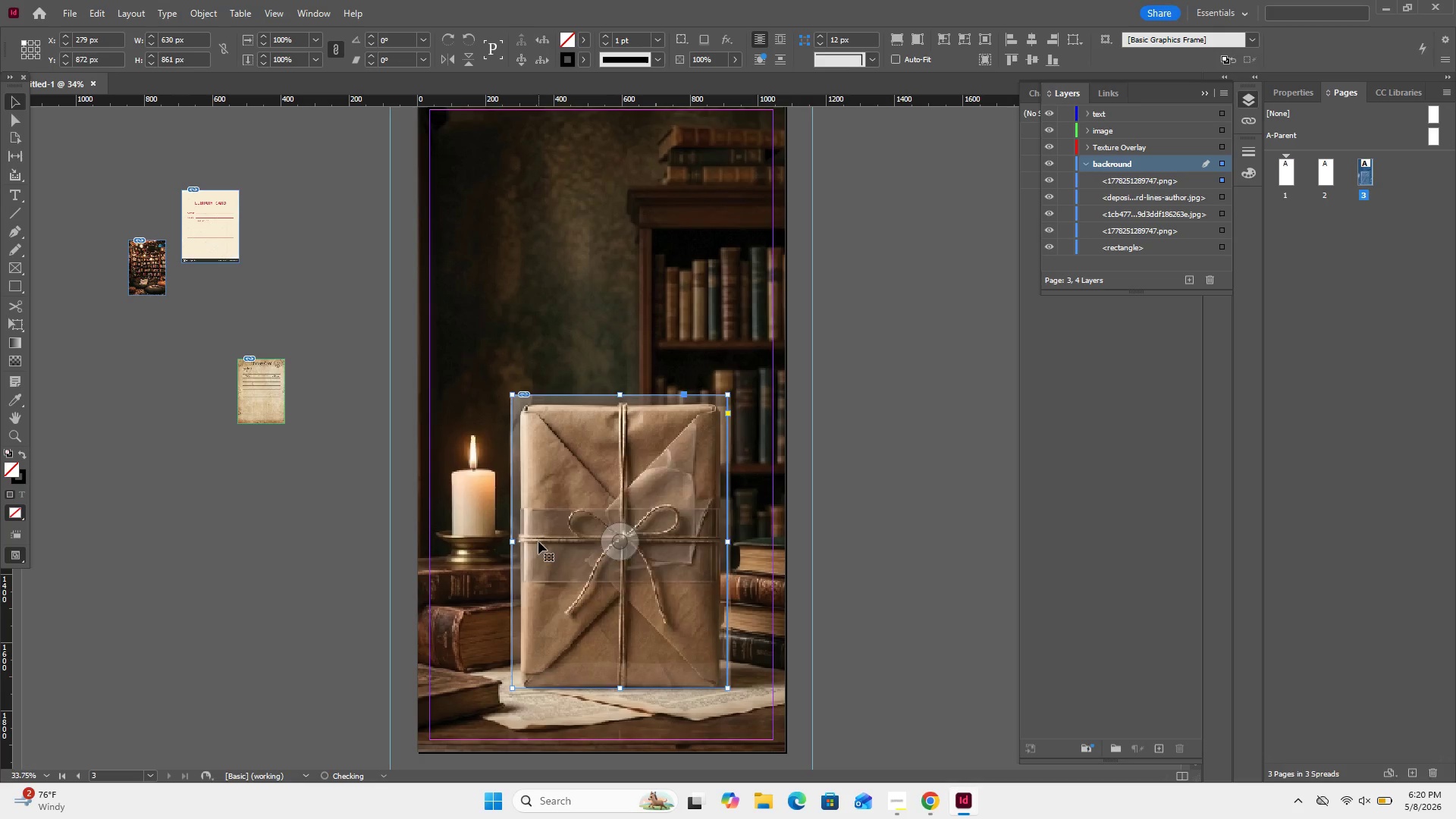 
key(Control+Z)
 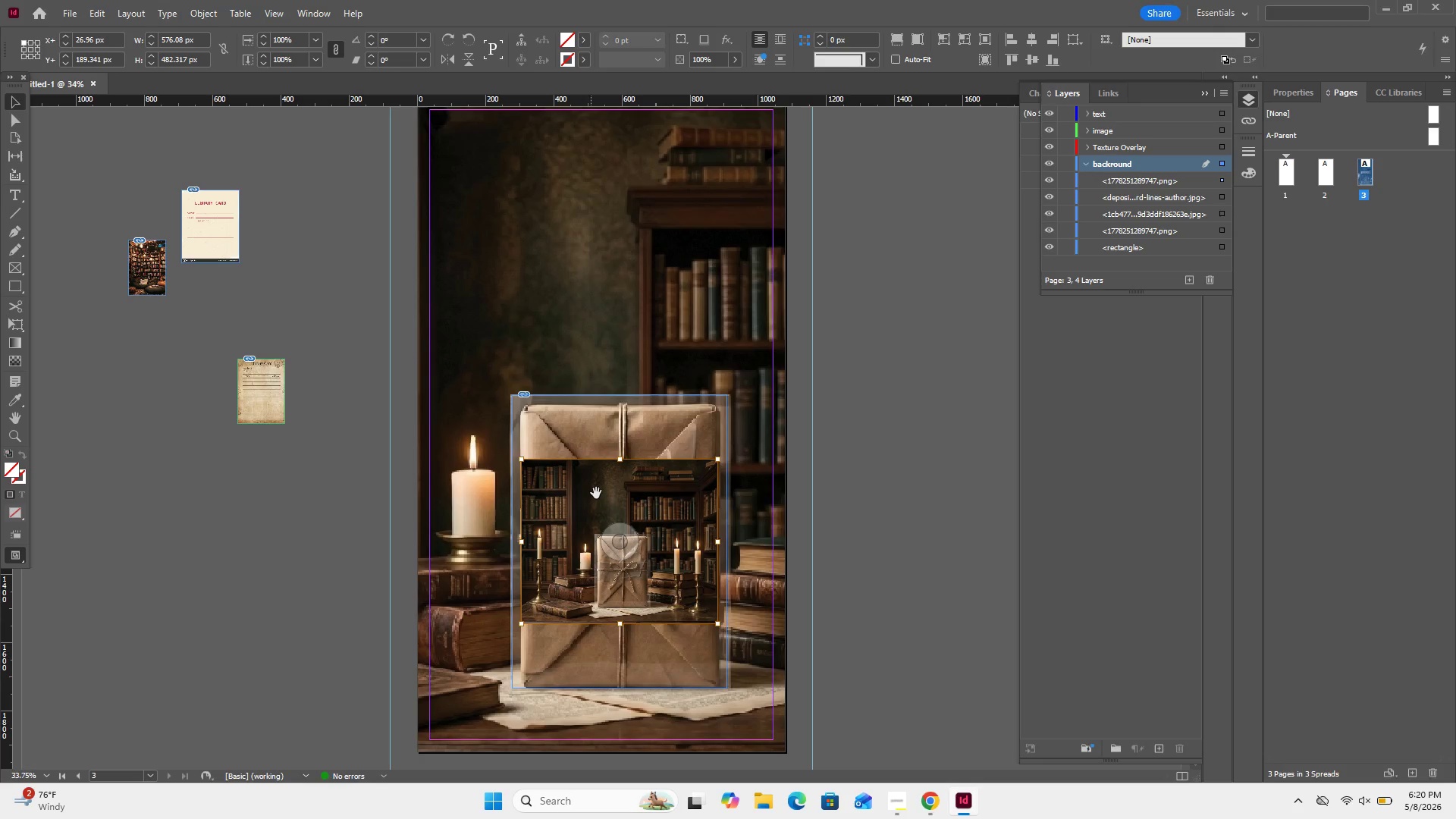 
left_click([597, 497])
 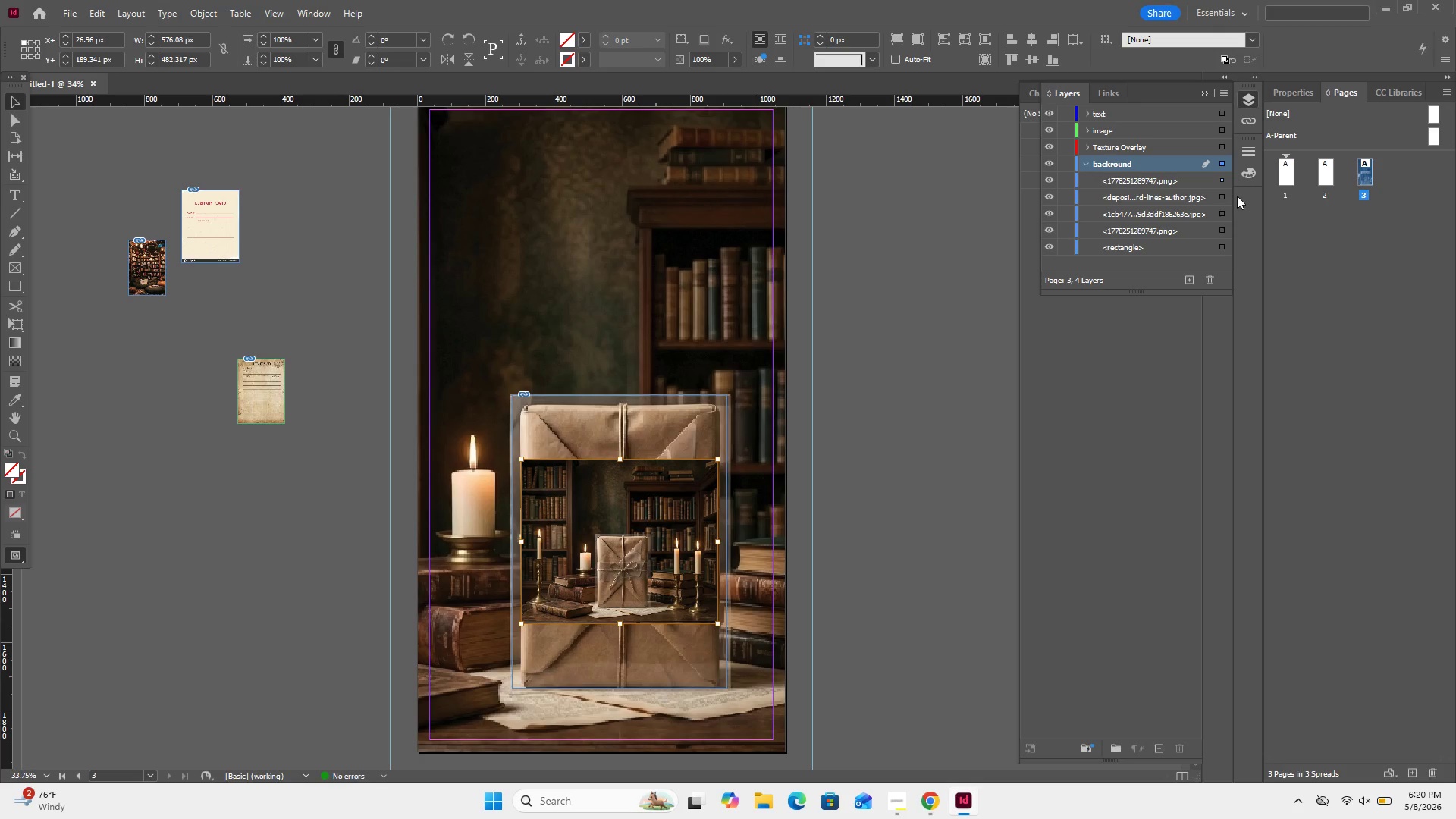 
left_click([1225, 180])
 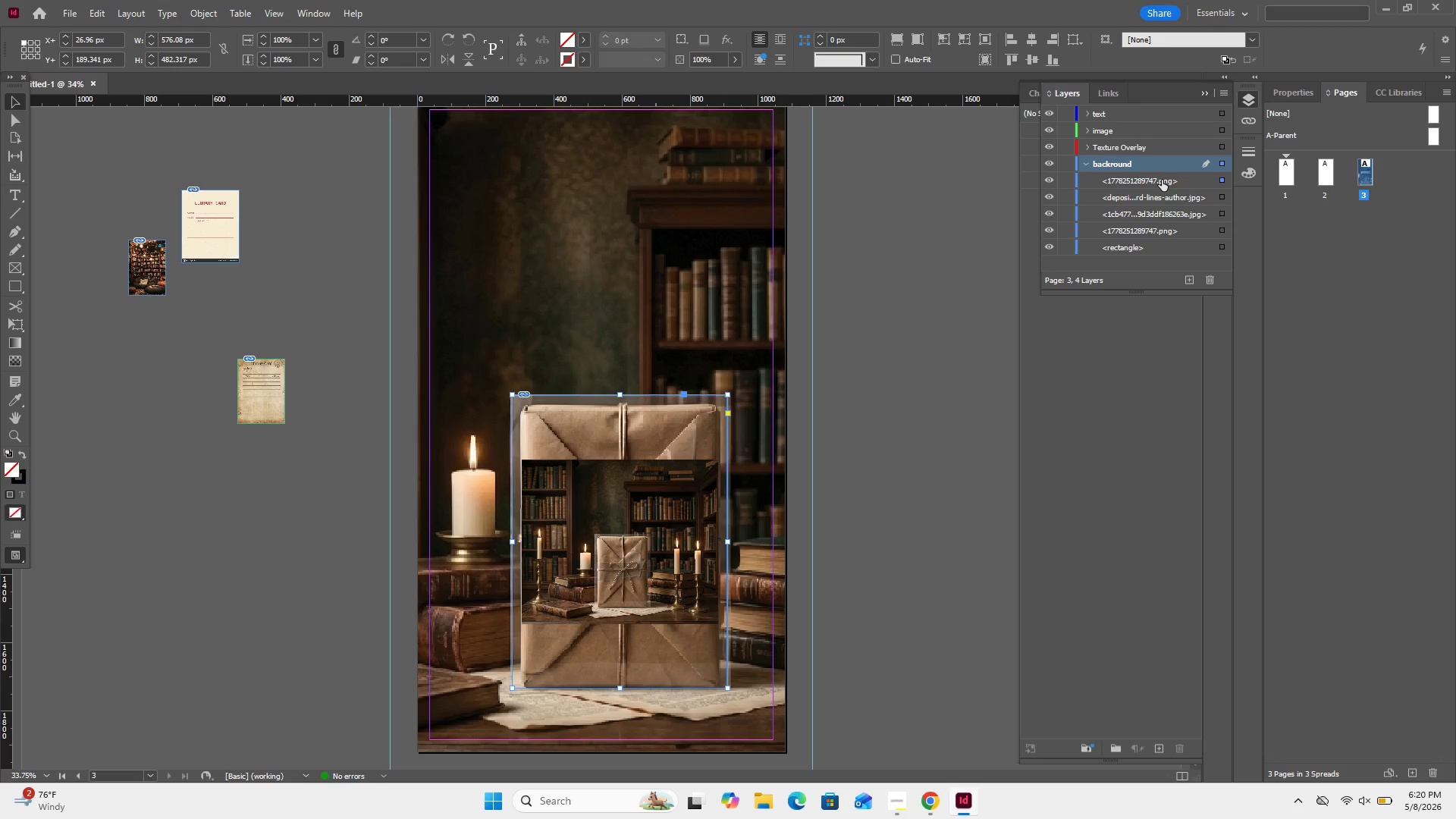 
left_click([1162, 180])
 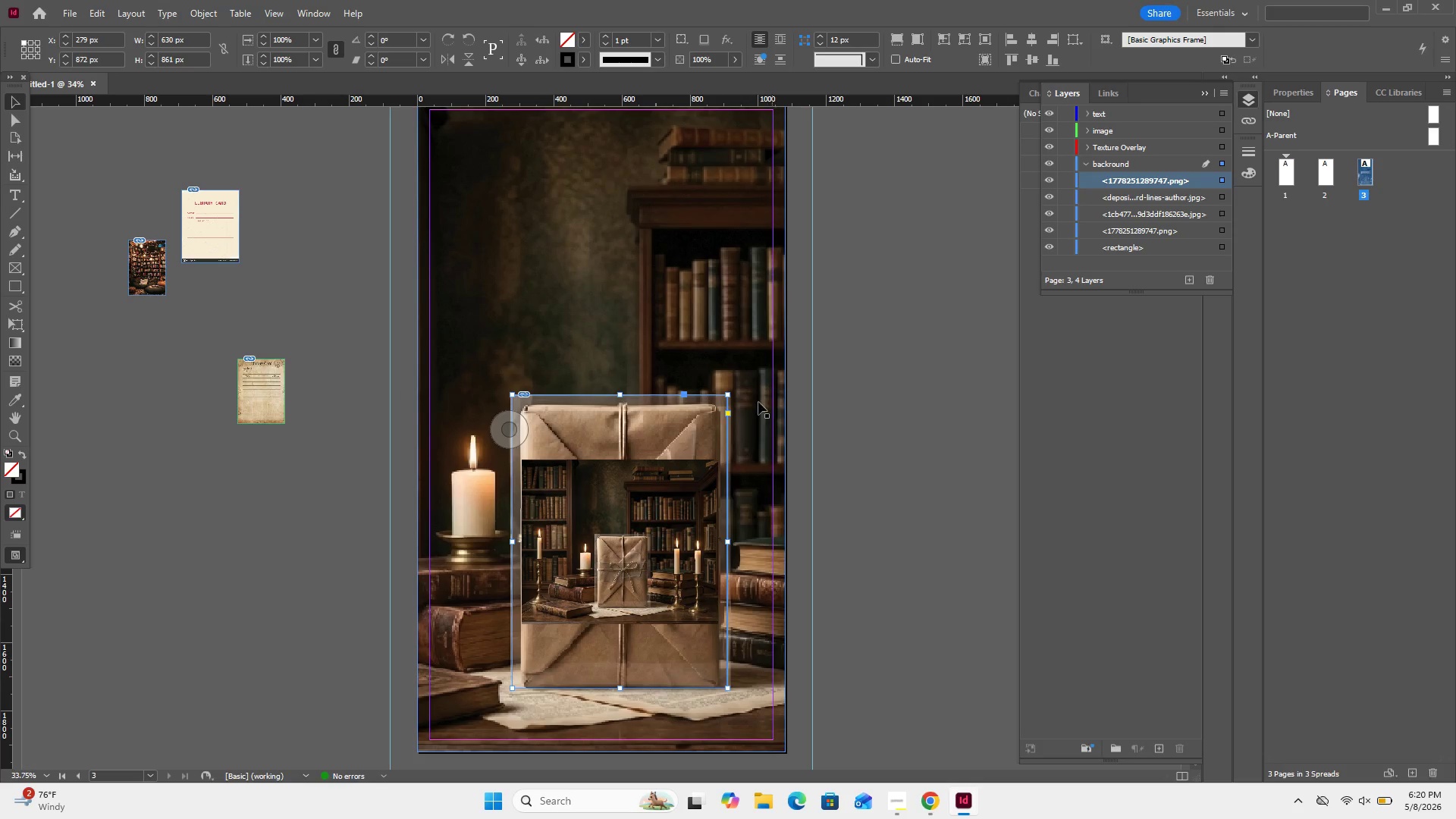 
left_click_drag(start_coordinate=[697, 431], to_coordinate=[322, 446])
 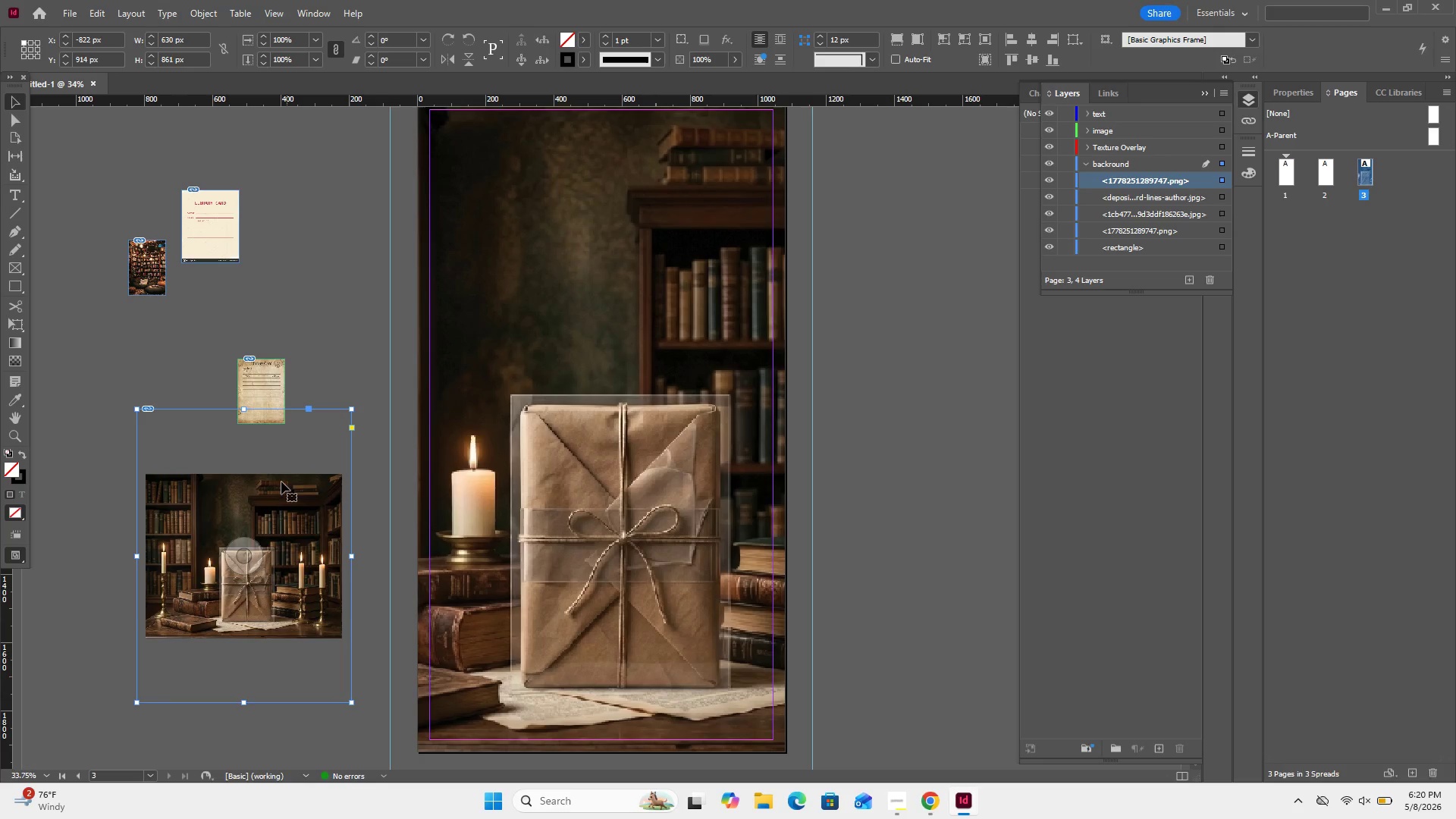 
double_click([281, 490])
 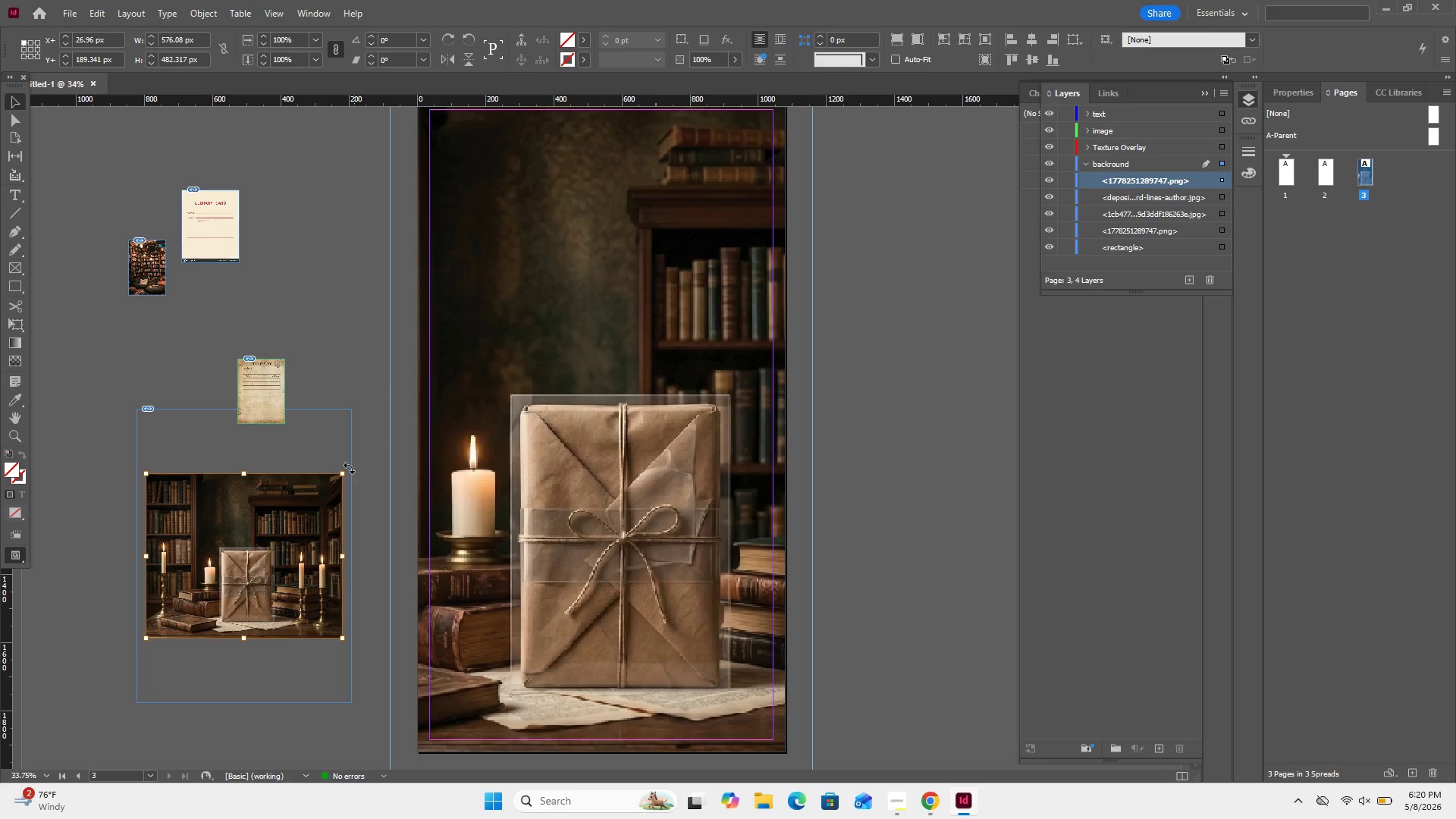 
hold_key(key=ShiftLeft, duration=2.09)
left_click_drag(start_coordinate=[340, 472], to_coordinate=[564, 387])
 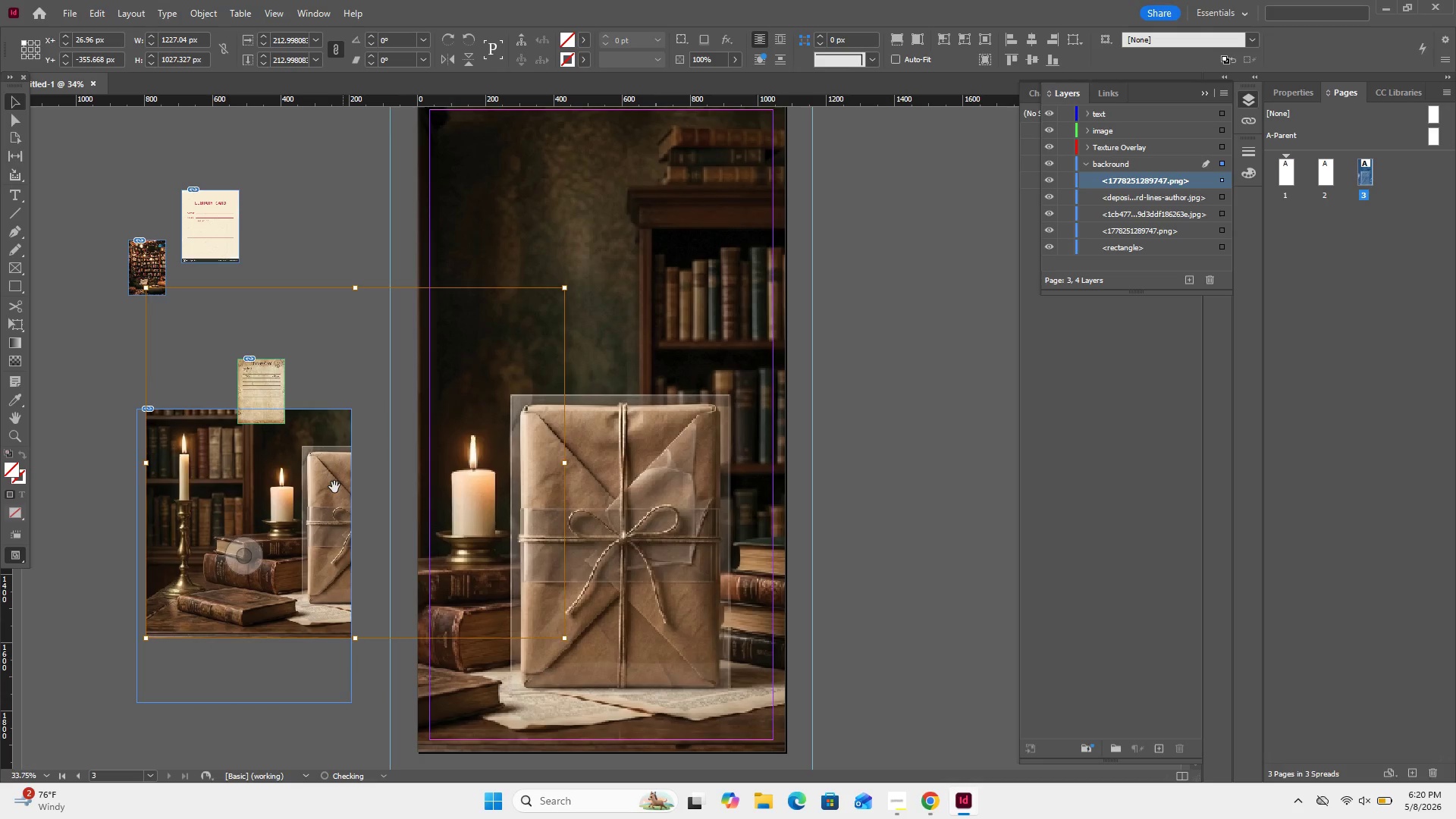 
left_click_drag(start_coordinate=[334, 487], to_coordinate=[268, 499])
 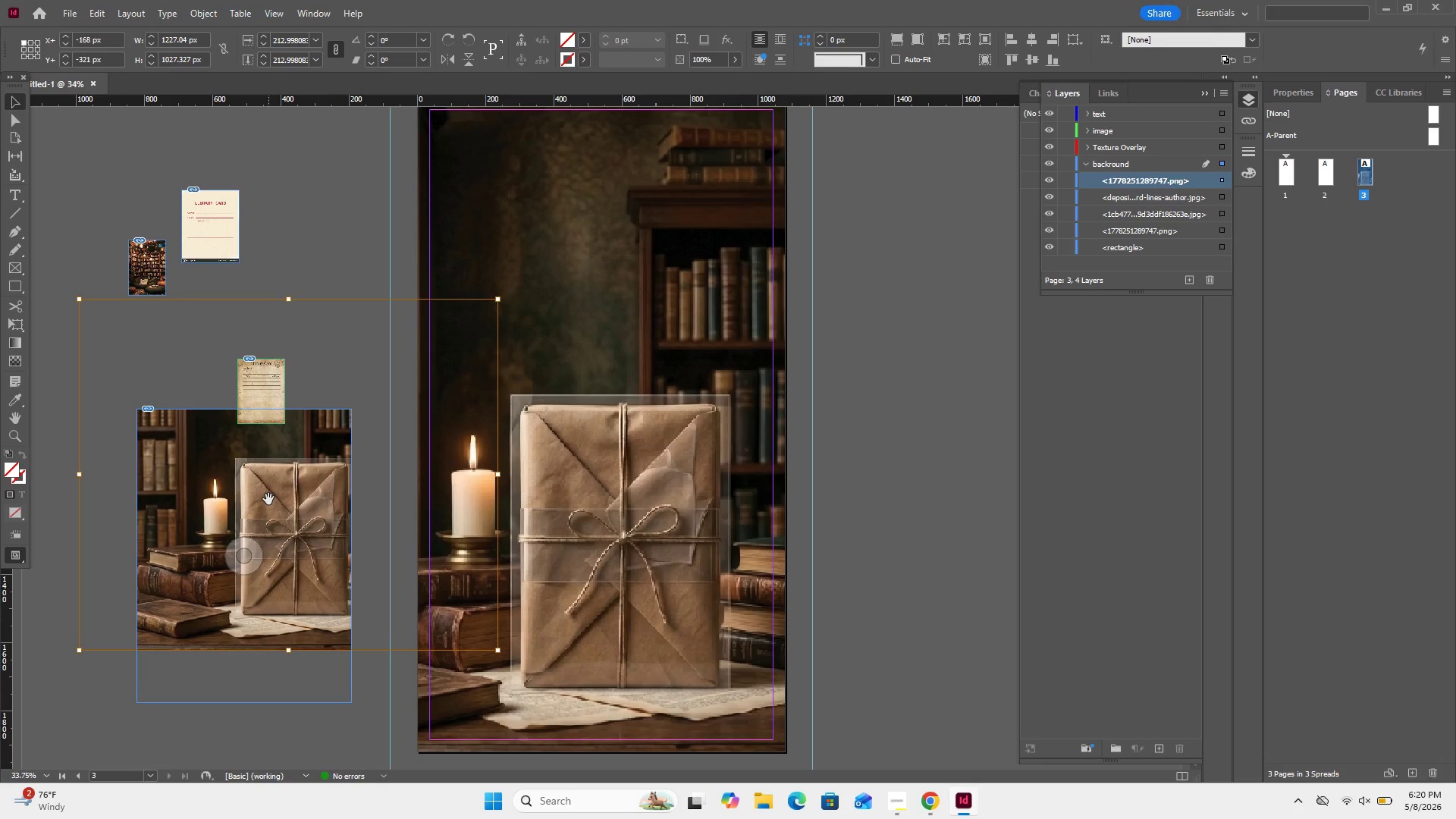 
left_click_drag(start_coordinate=[268, 499], to_coordinate=[248, 491])
 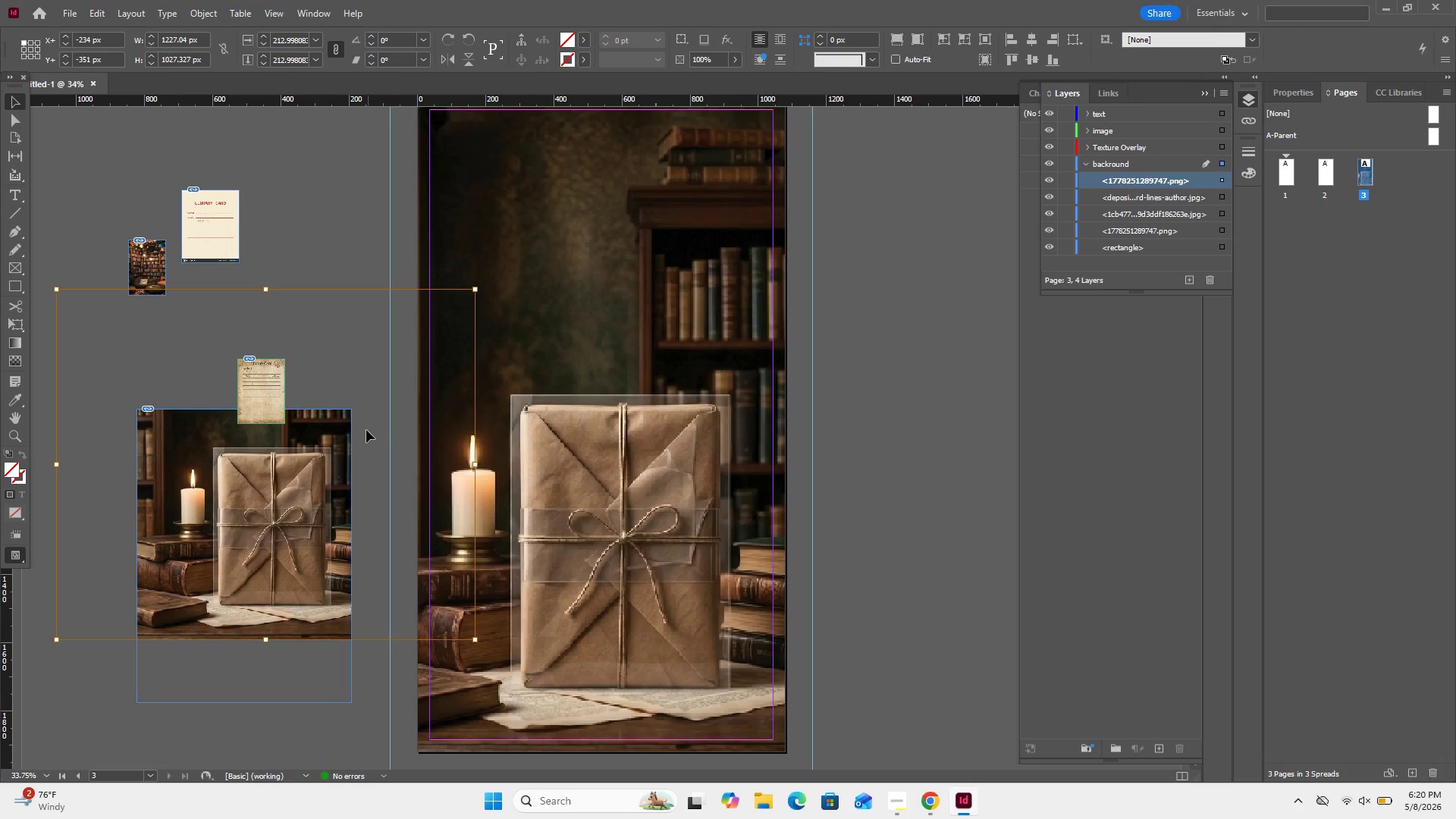 
left_click([355, 442])
 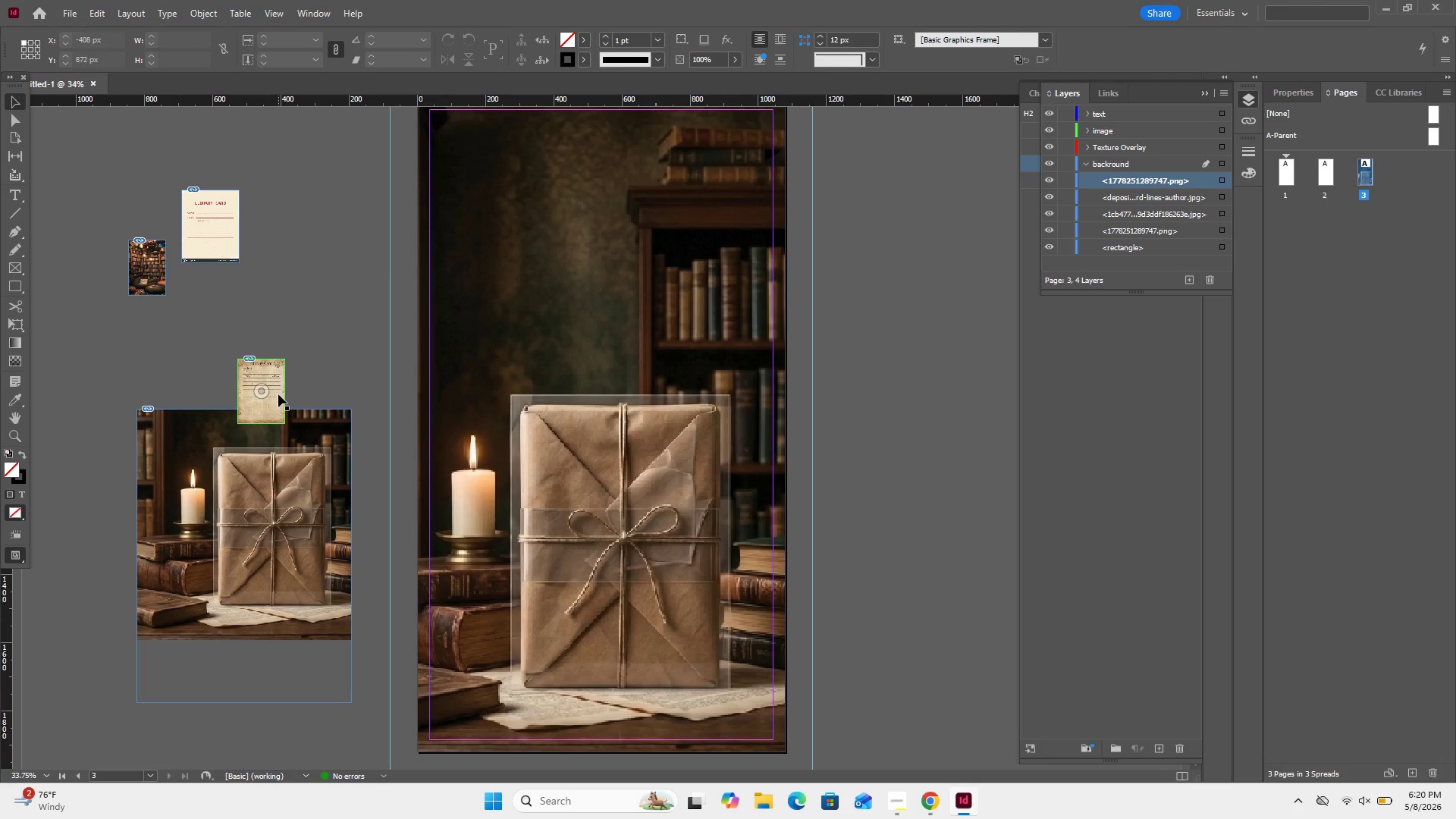 
left_click_drag(start_coordinate=[278, 394], to_coordinate=[301, 328])
 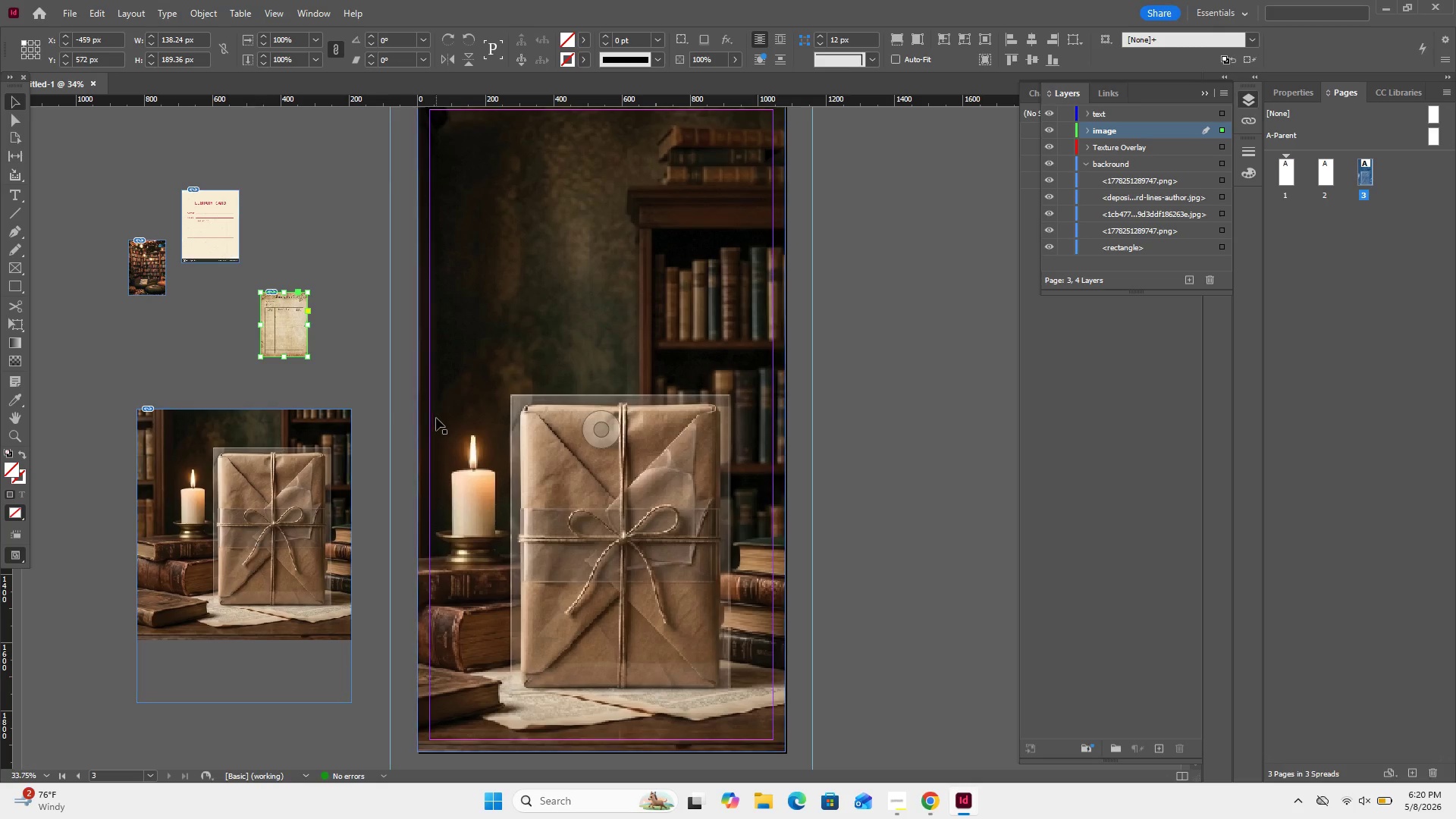 
key(Control+Equal)
 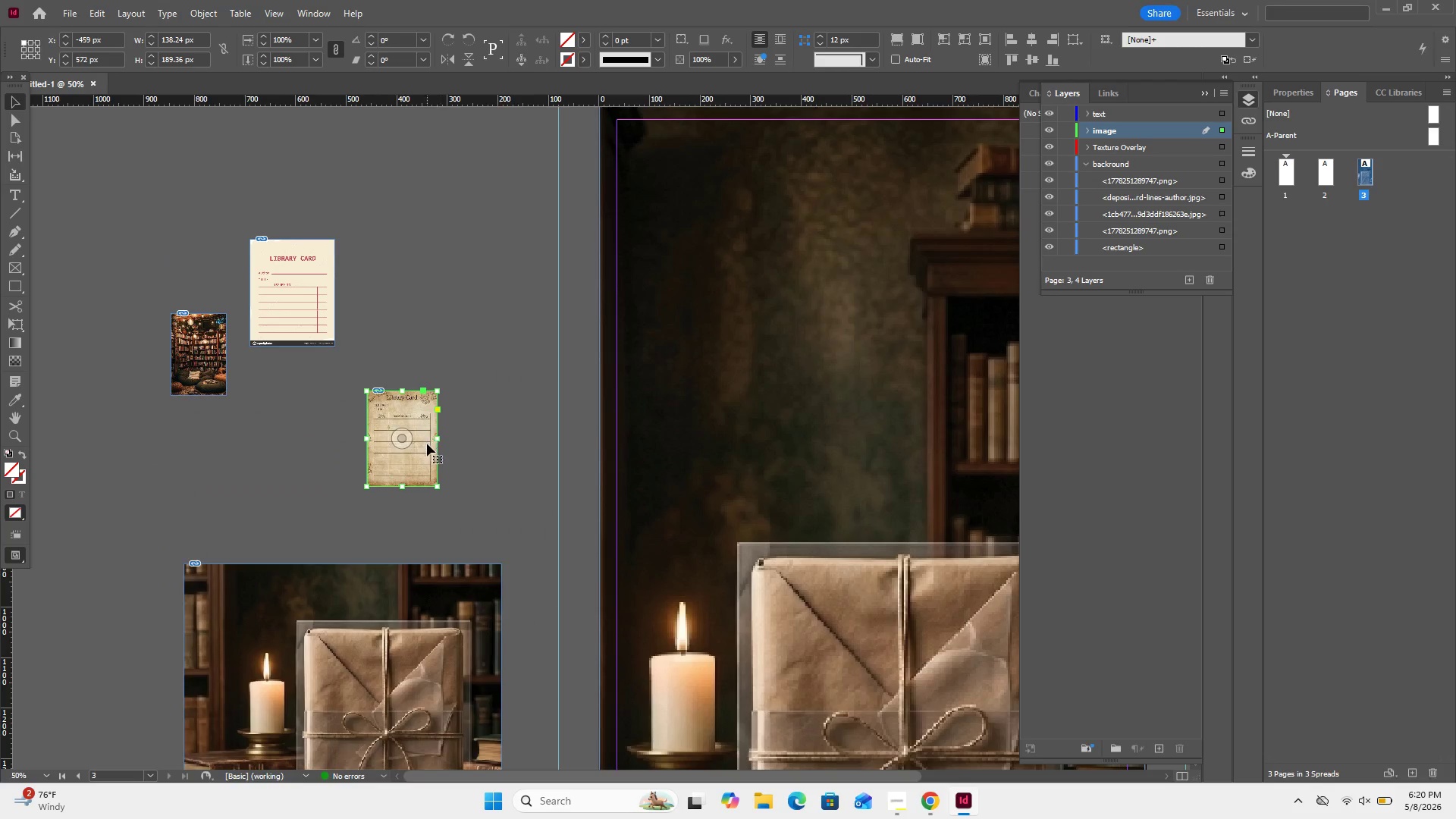 
scroll: coordinate [437, 435], scroll_direction: down, amount: 4.0
 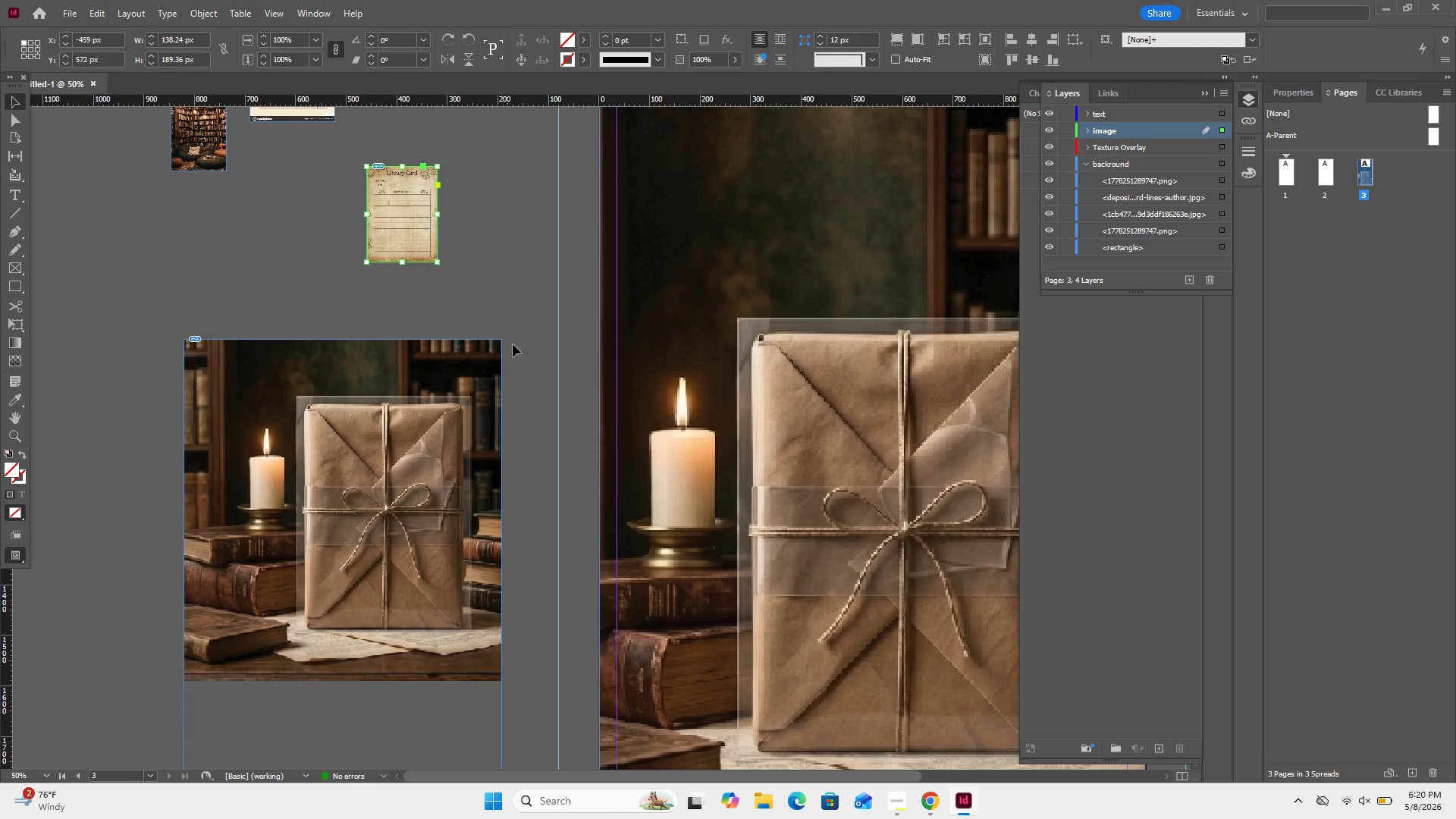 
left_click([491, 347])
 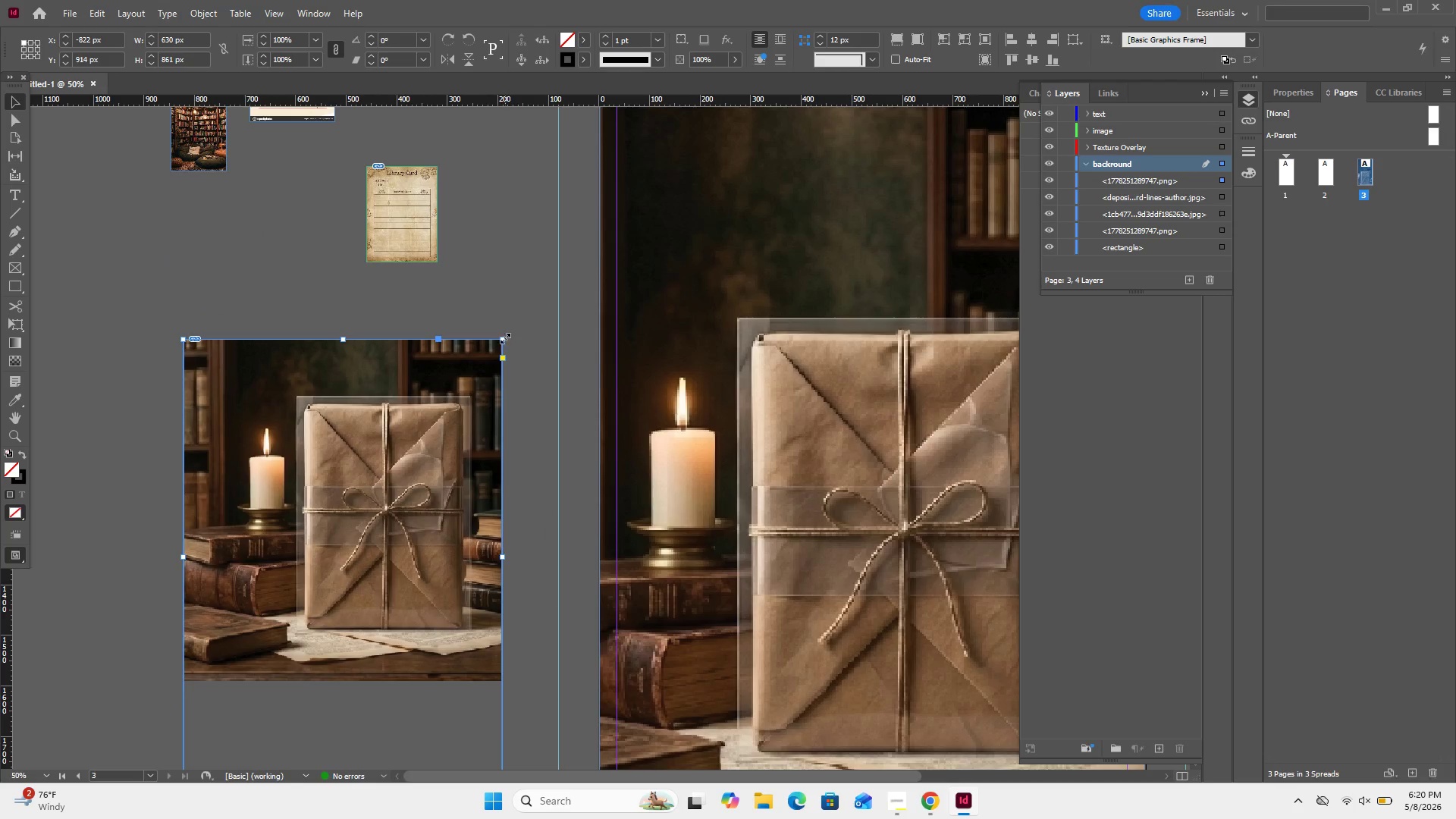 
left_click_drag(start_coordinate=[503, 338], to_coordinate=[472, 396])
 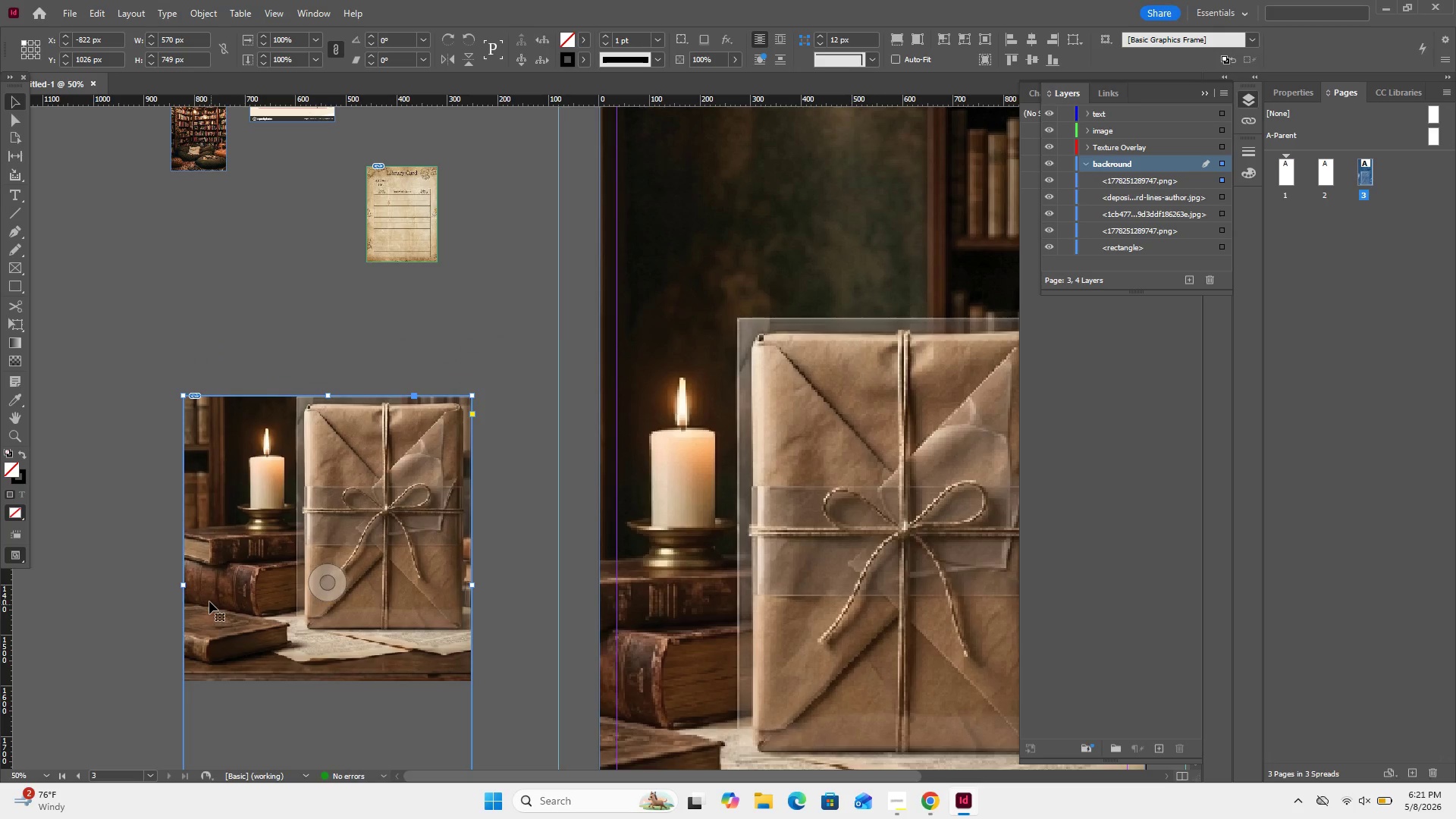 
scroll: coordinate [209, 595], scroll_direction: down, amount: 3.0
 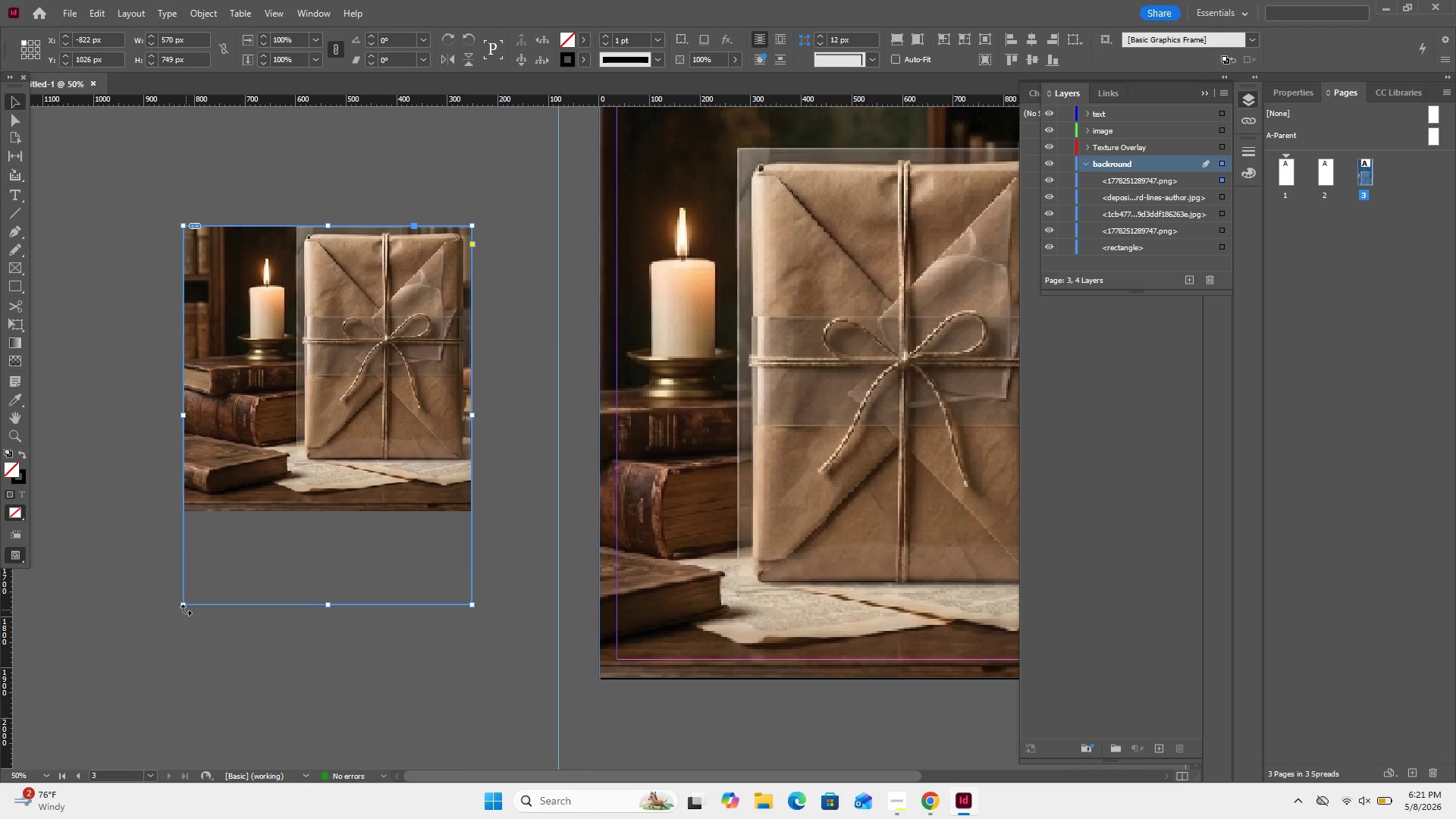 
left_click_drag(start_coordinate=[183, 603], to_coordinate=[296, 461])
 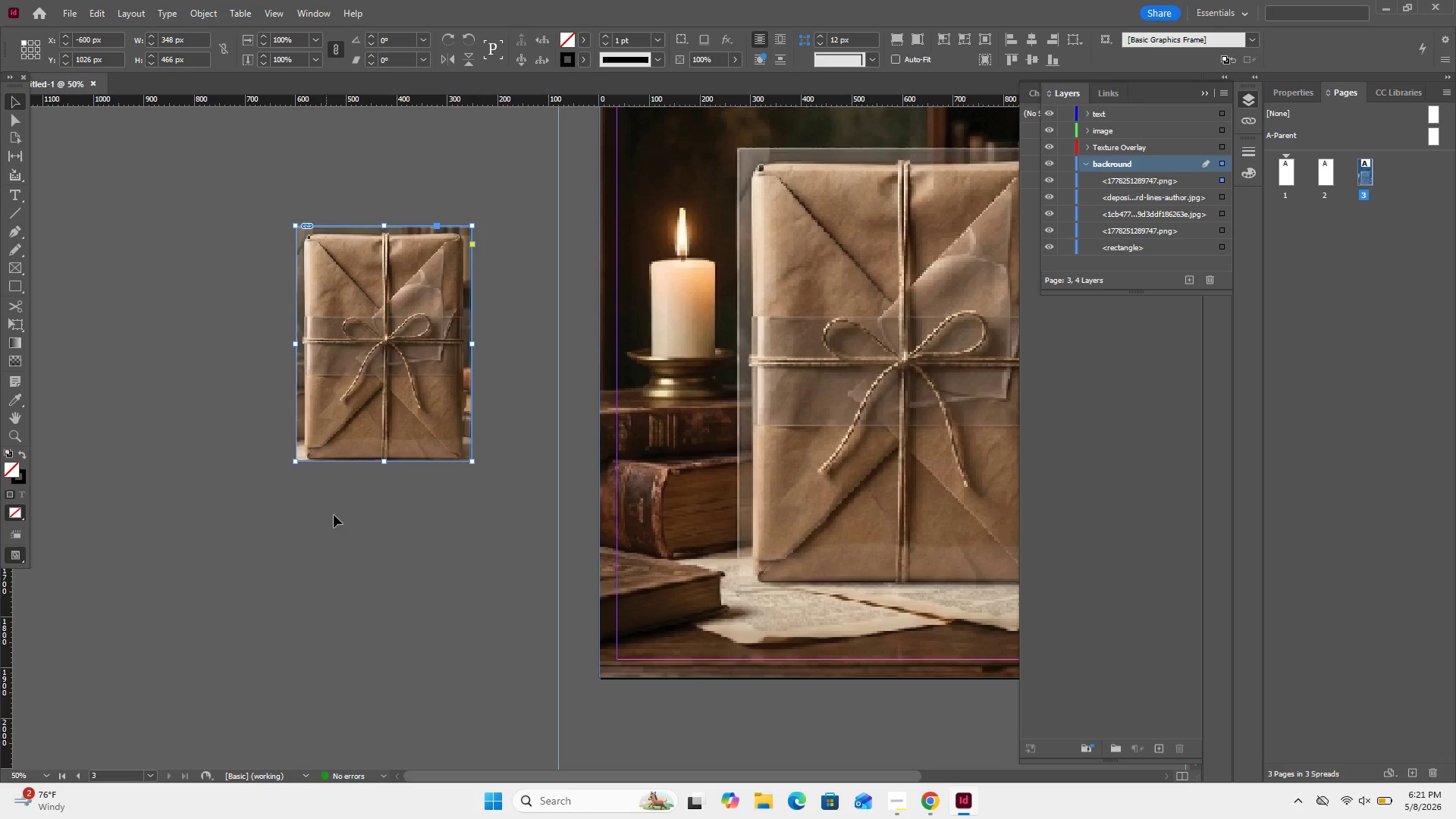 
left_click([336, 512])
 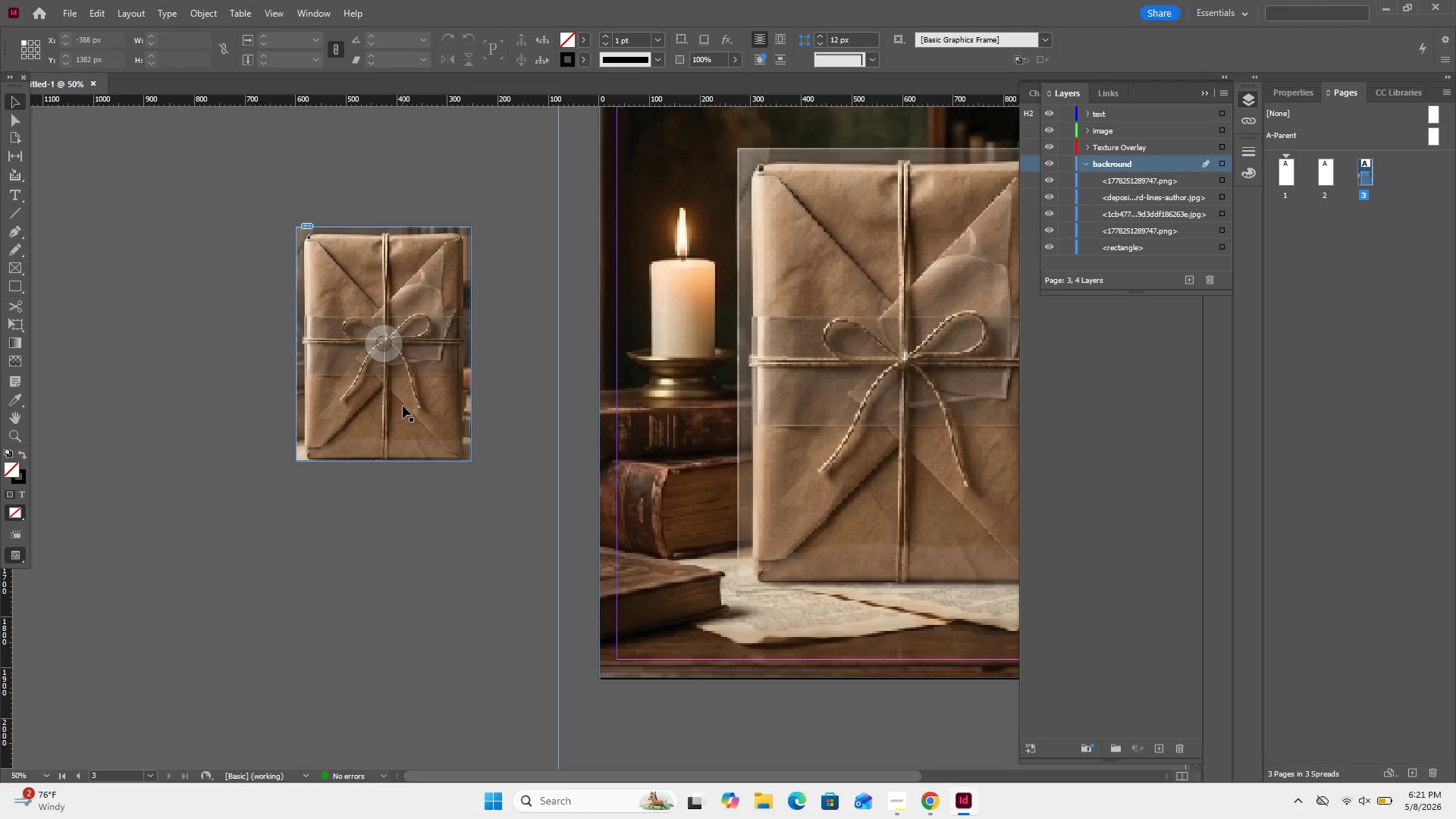 
left_click([403, 406])
 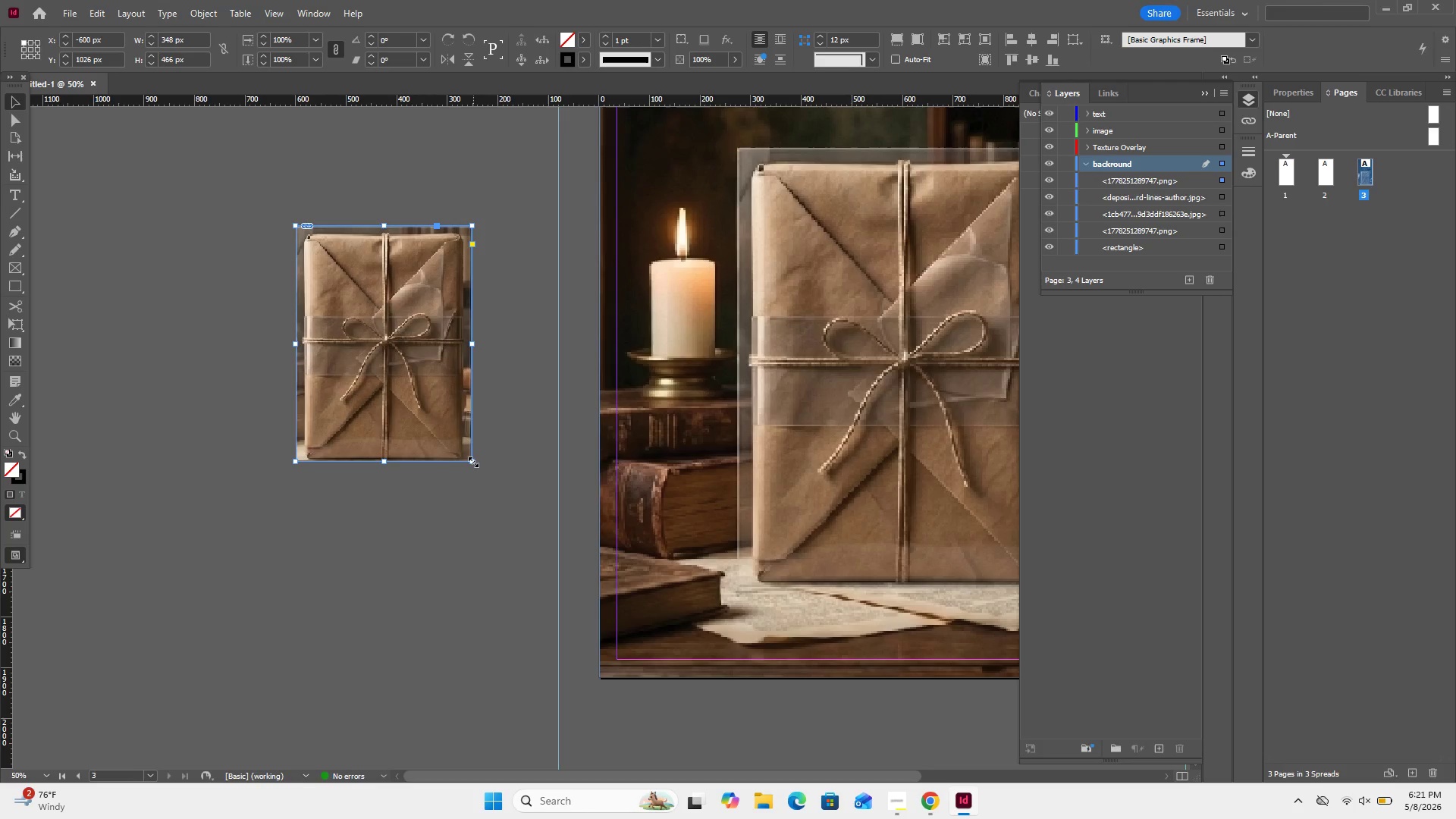 
left_click_drag(start_coordinate=[474, 462], to_coordinate=[463, 462])
 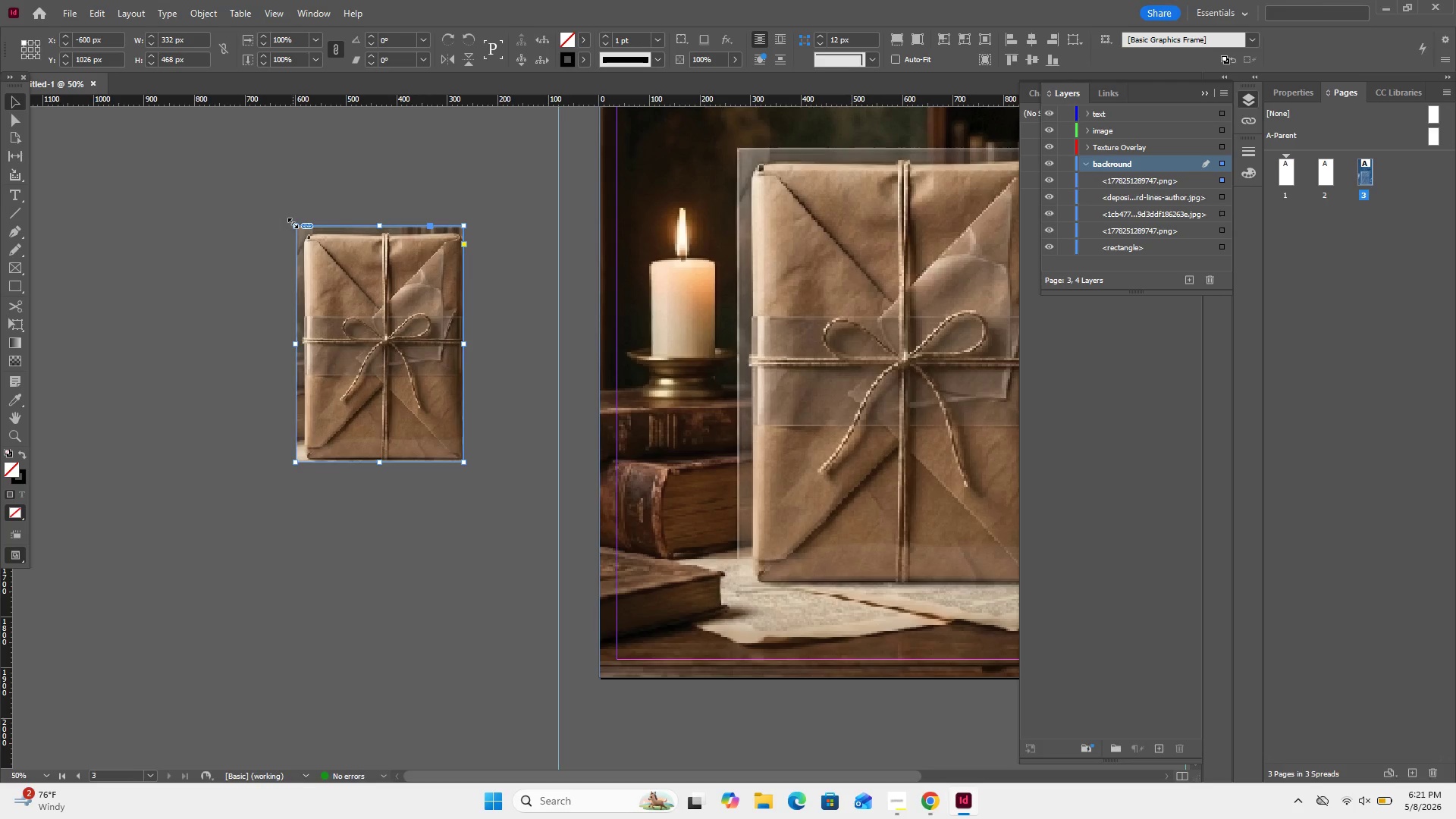 
left_click_drag(start_coordinate=[293, 223], to_coordinate=[297, 234])
 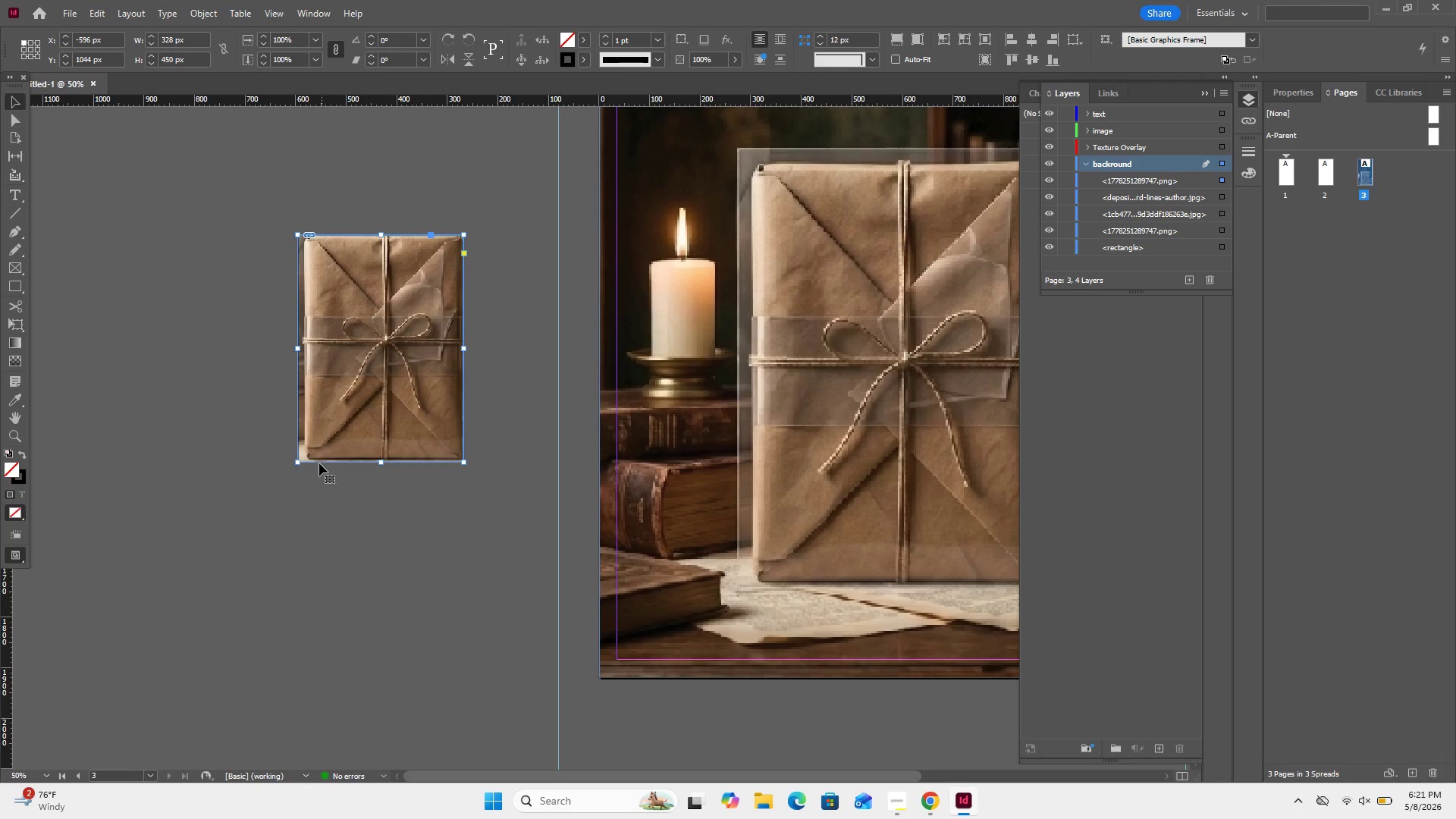 
left_click_drag(start_coordinate=[297, 463], to_coordinate=[306, 460])
 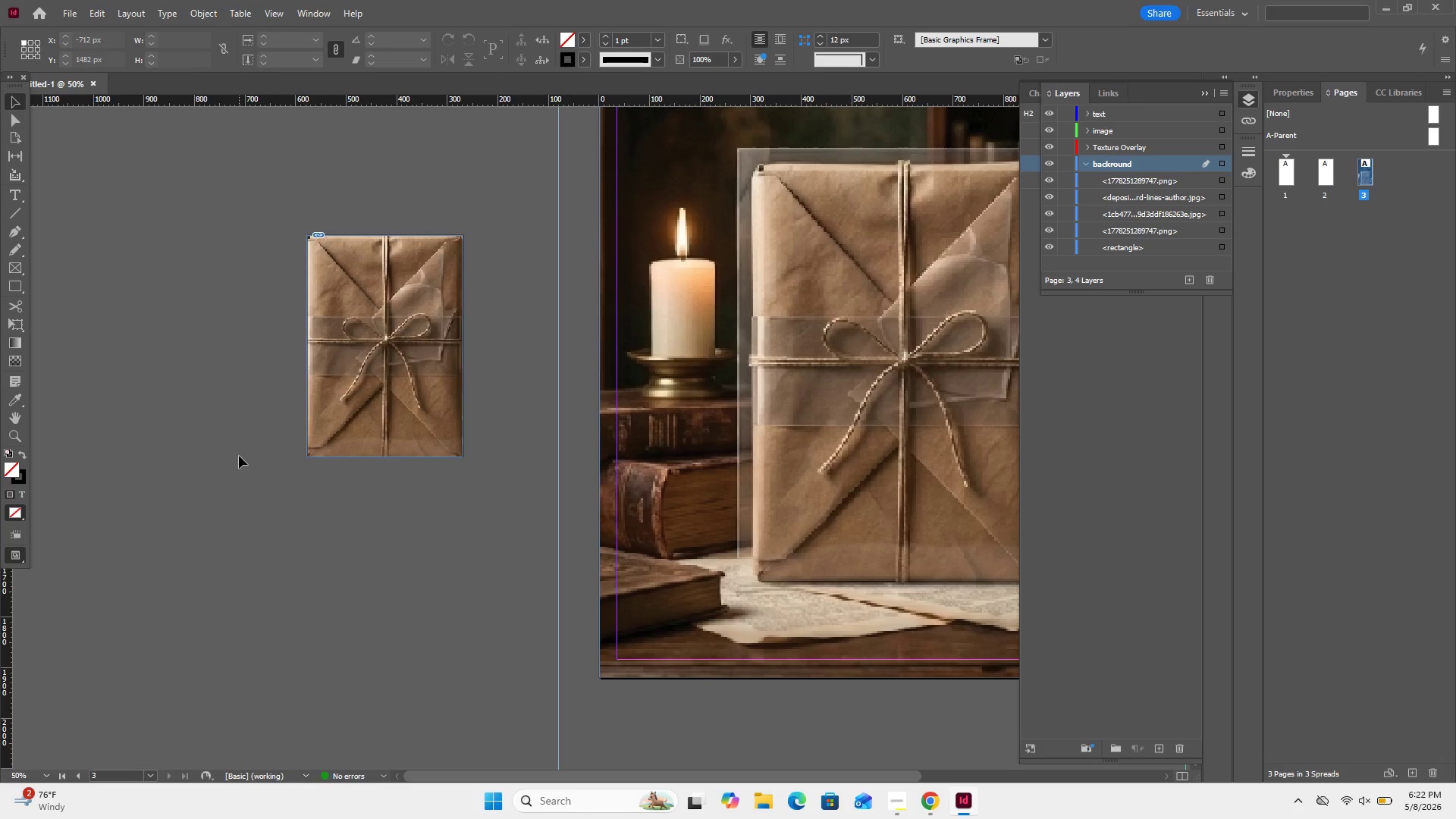 
wait(26.17)
 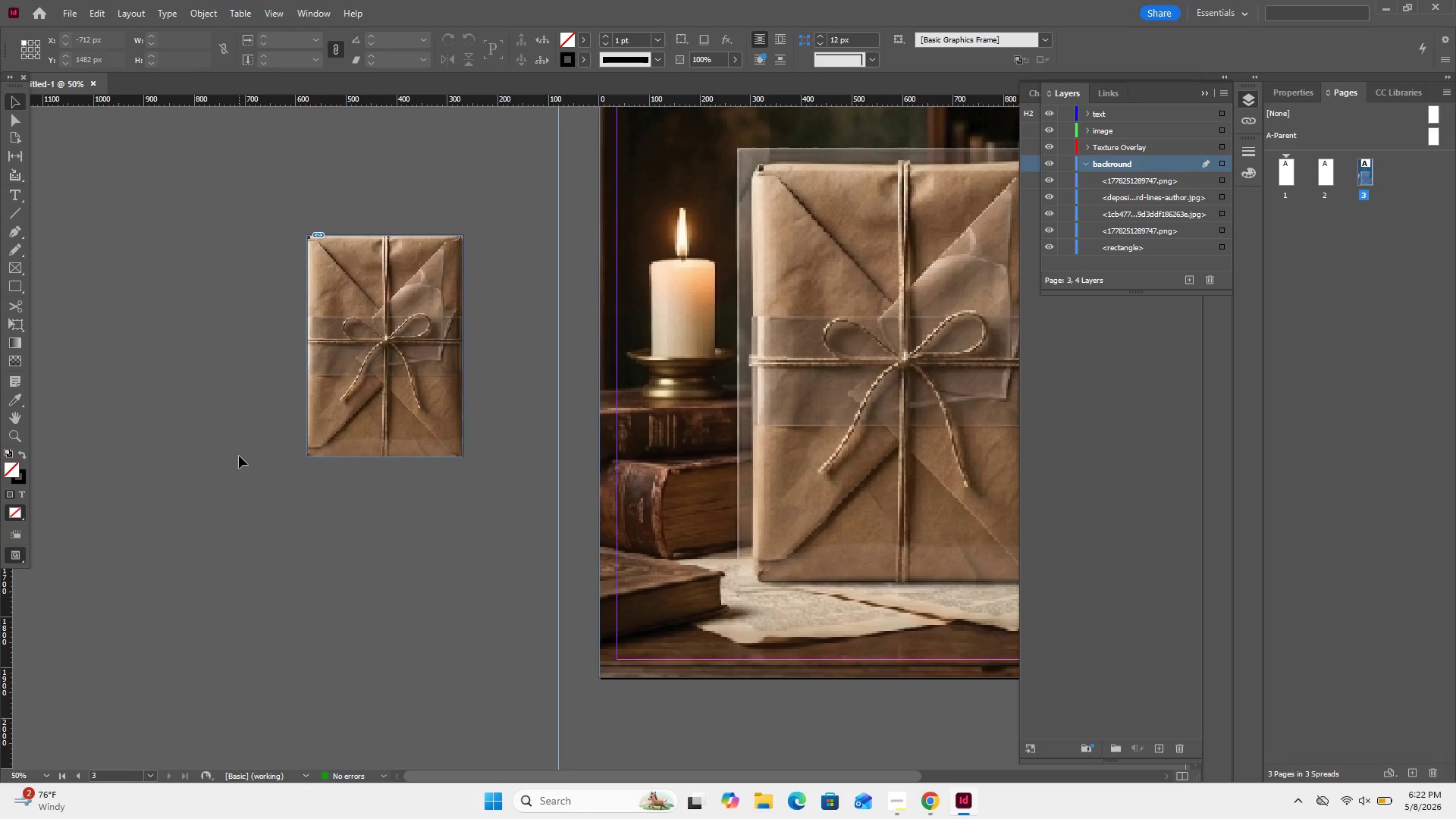 
left_click([814, 427])
 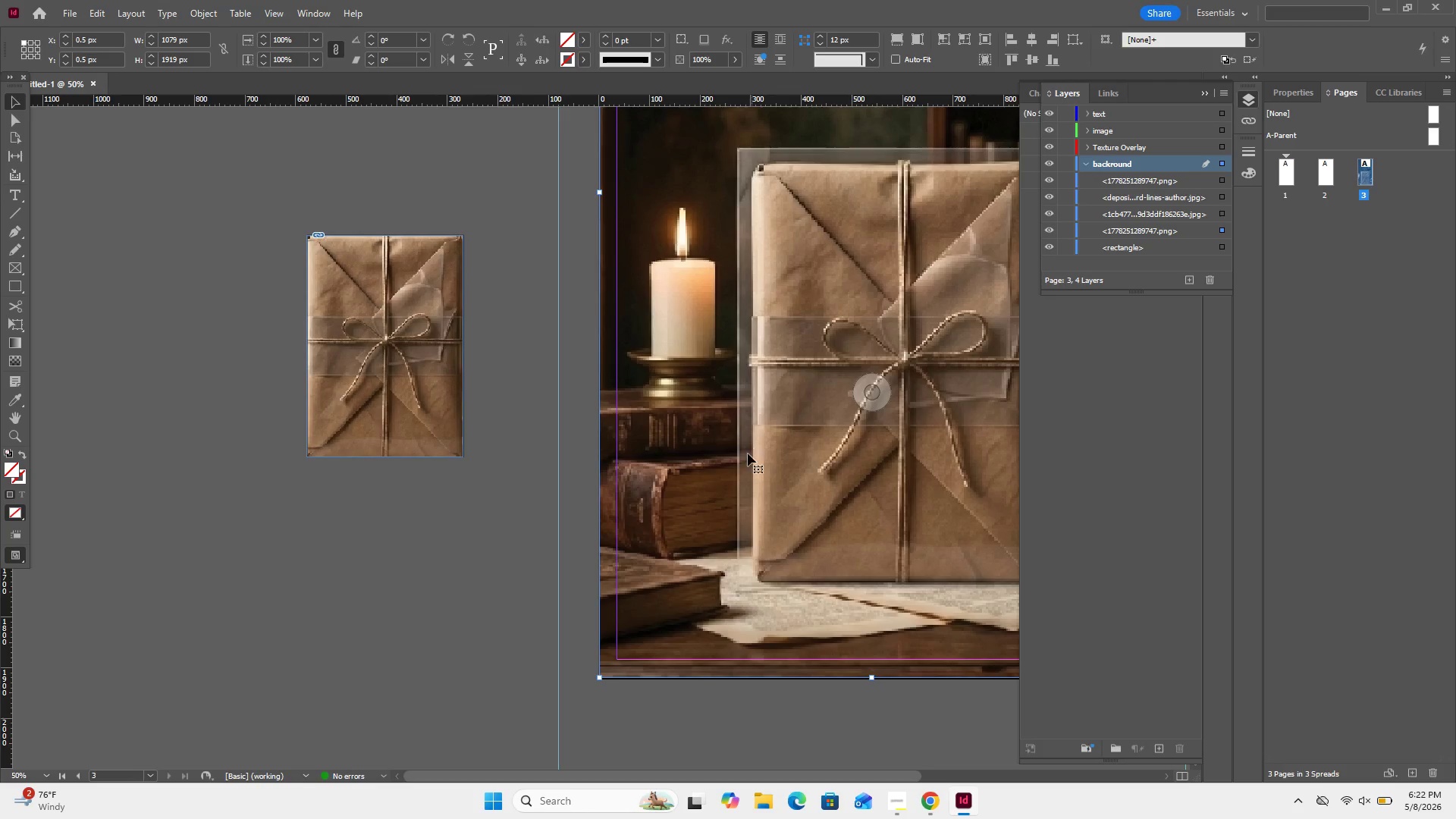 
left_click([747, 454])
 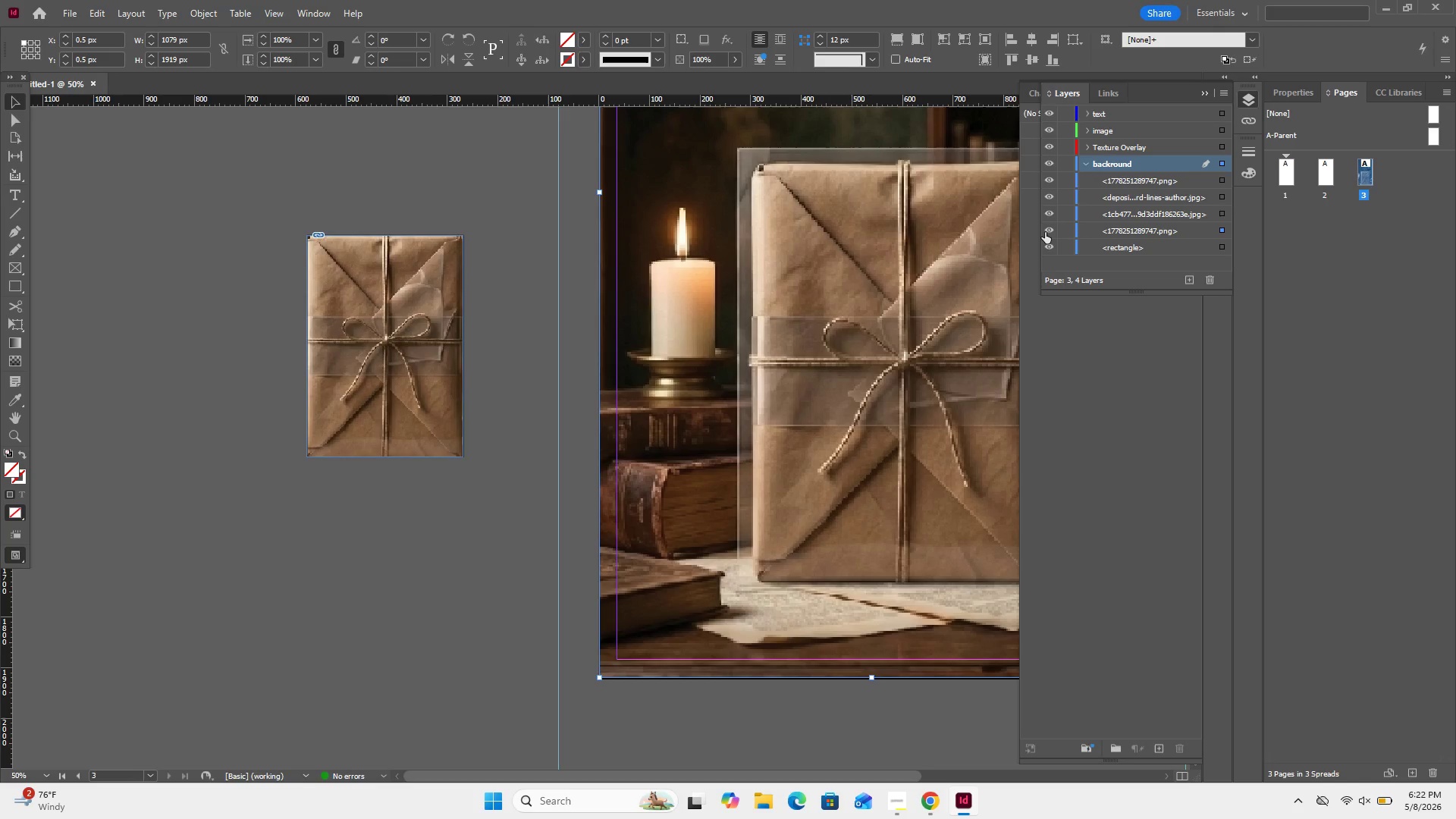 
left_click([1067, 227])
 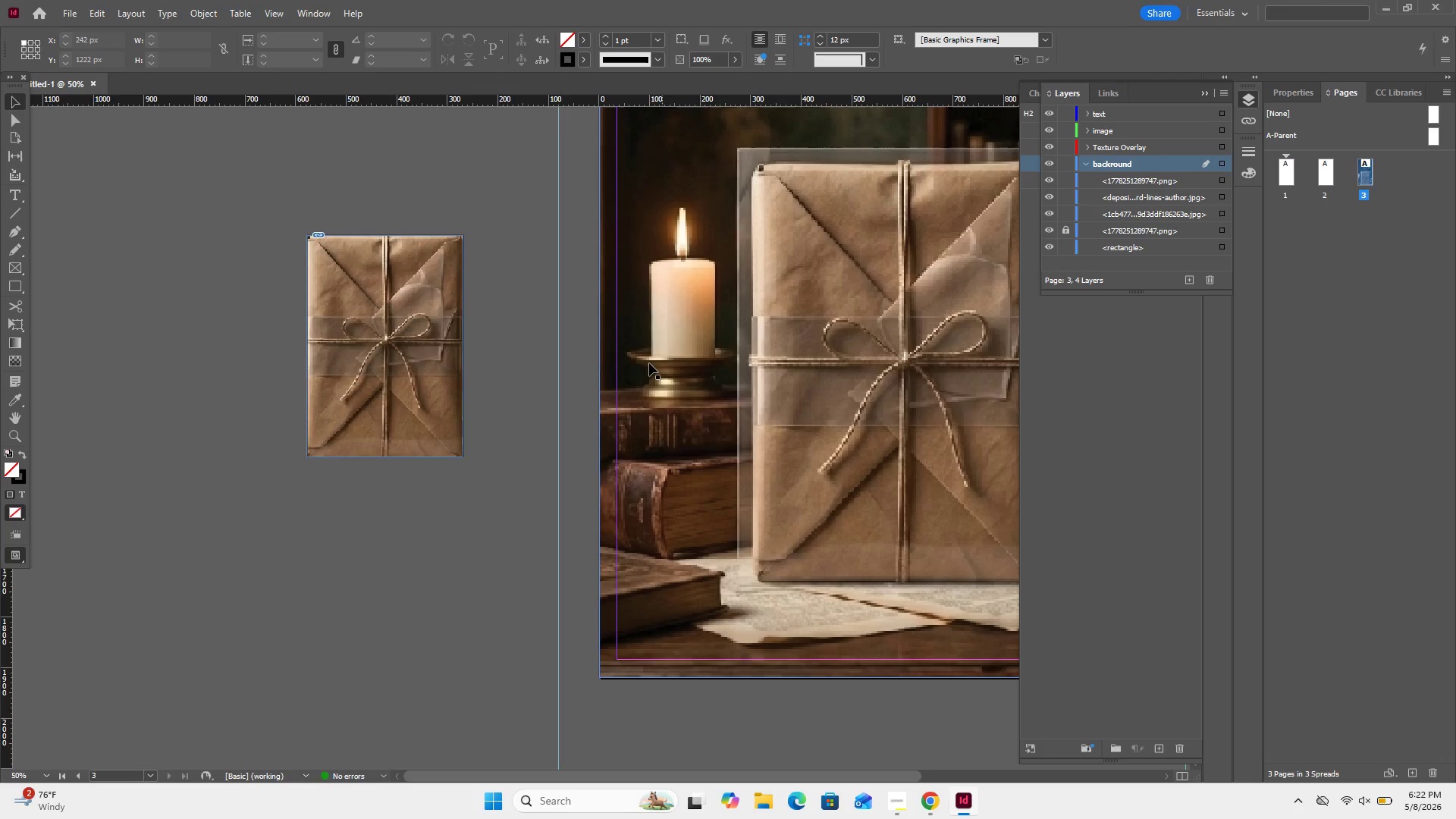 
left_click_drag(start_coordinate=[638, 385], to_coordinate=[890, 359])
 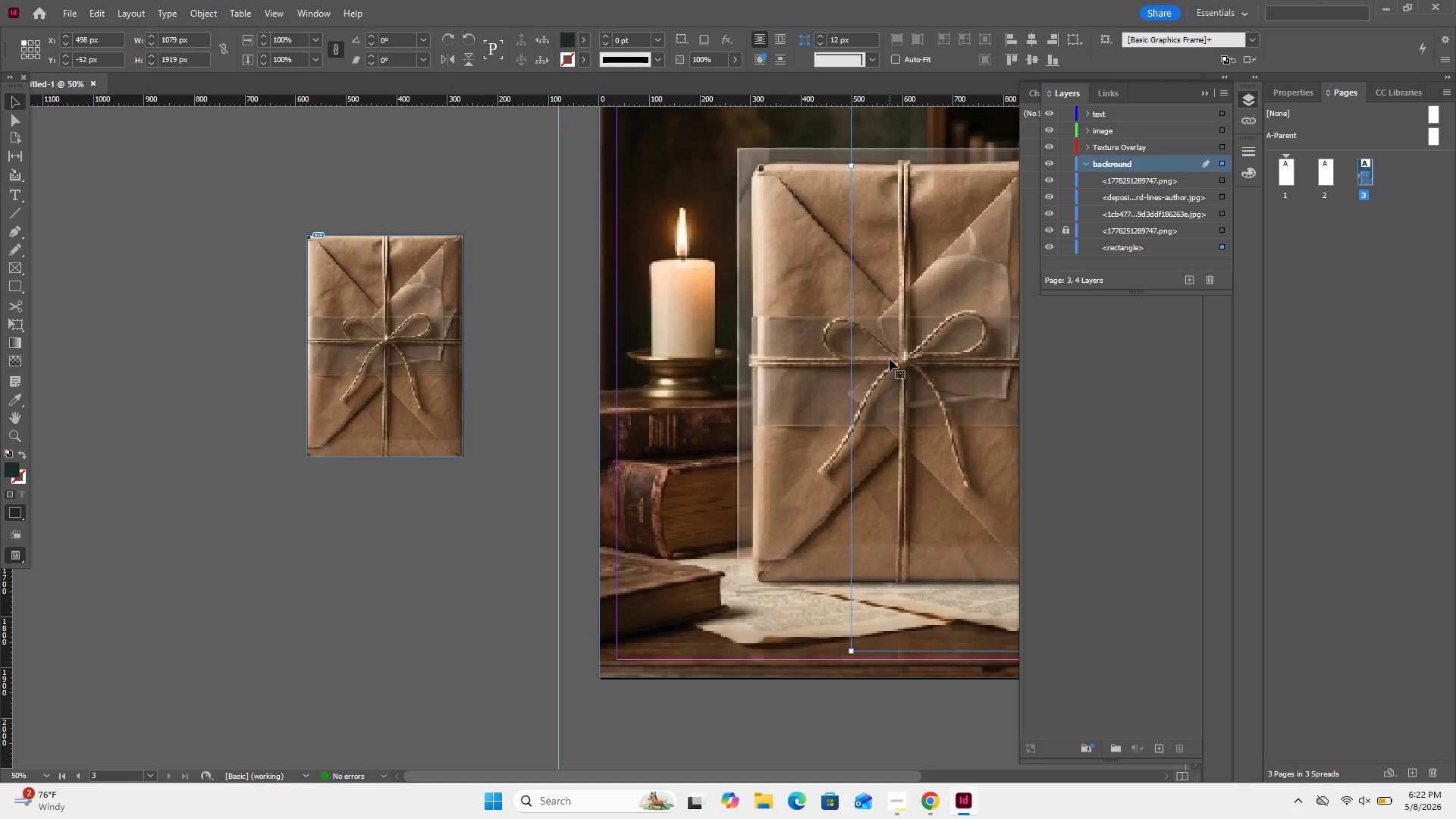 
key(Control+Z)
 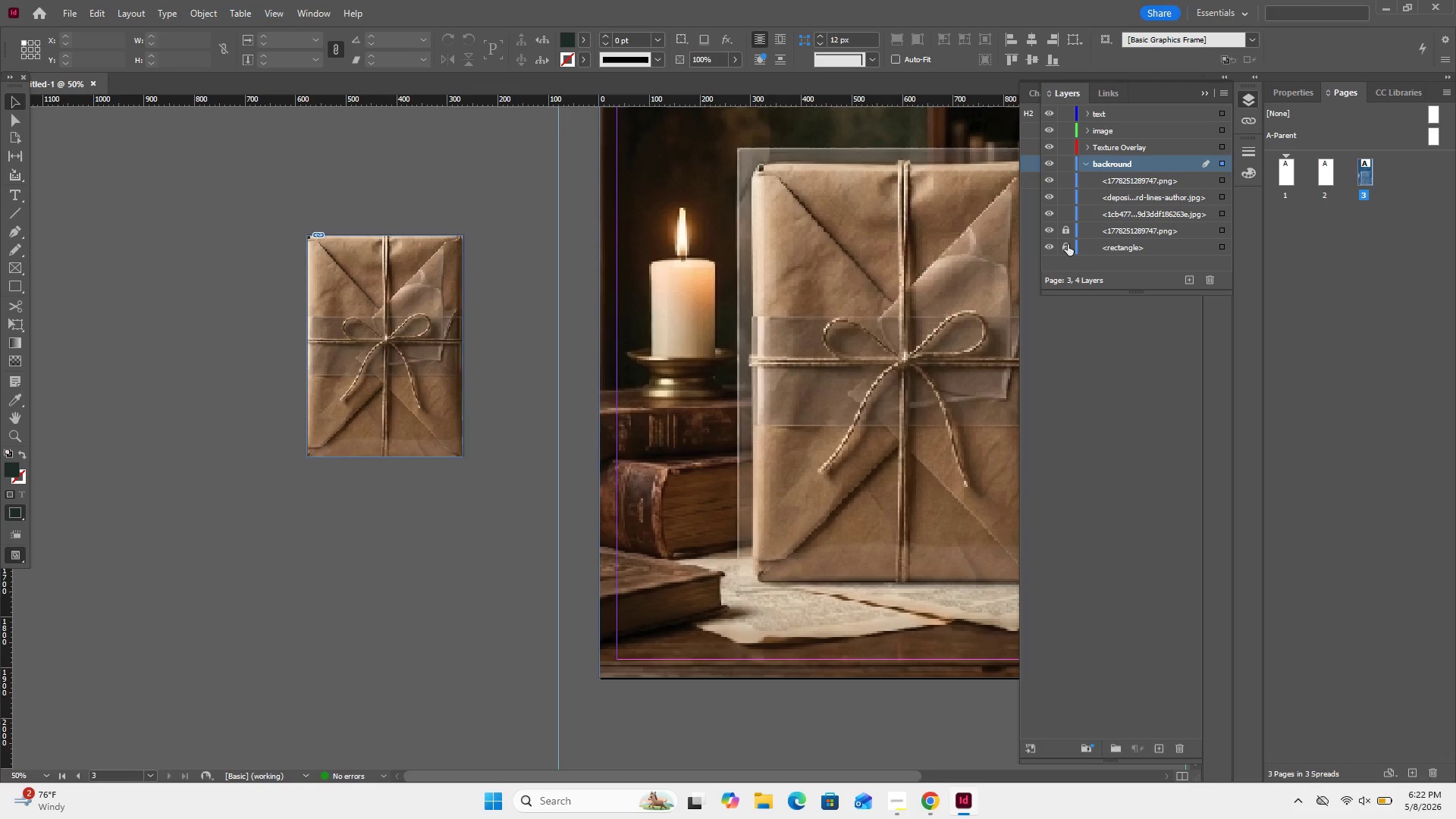 
left_click_drag(start_coordinate=[789, 309], to_coordinate=[667, 328])
 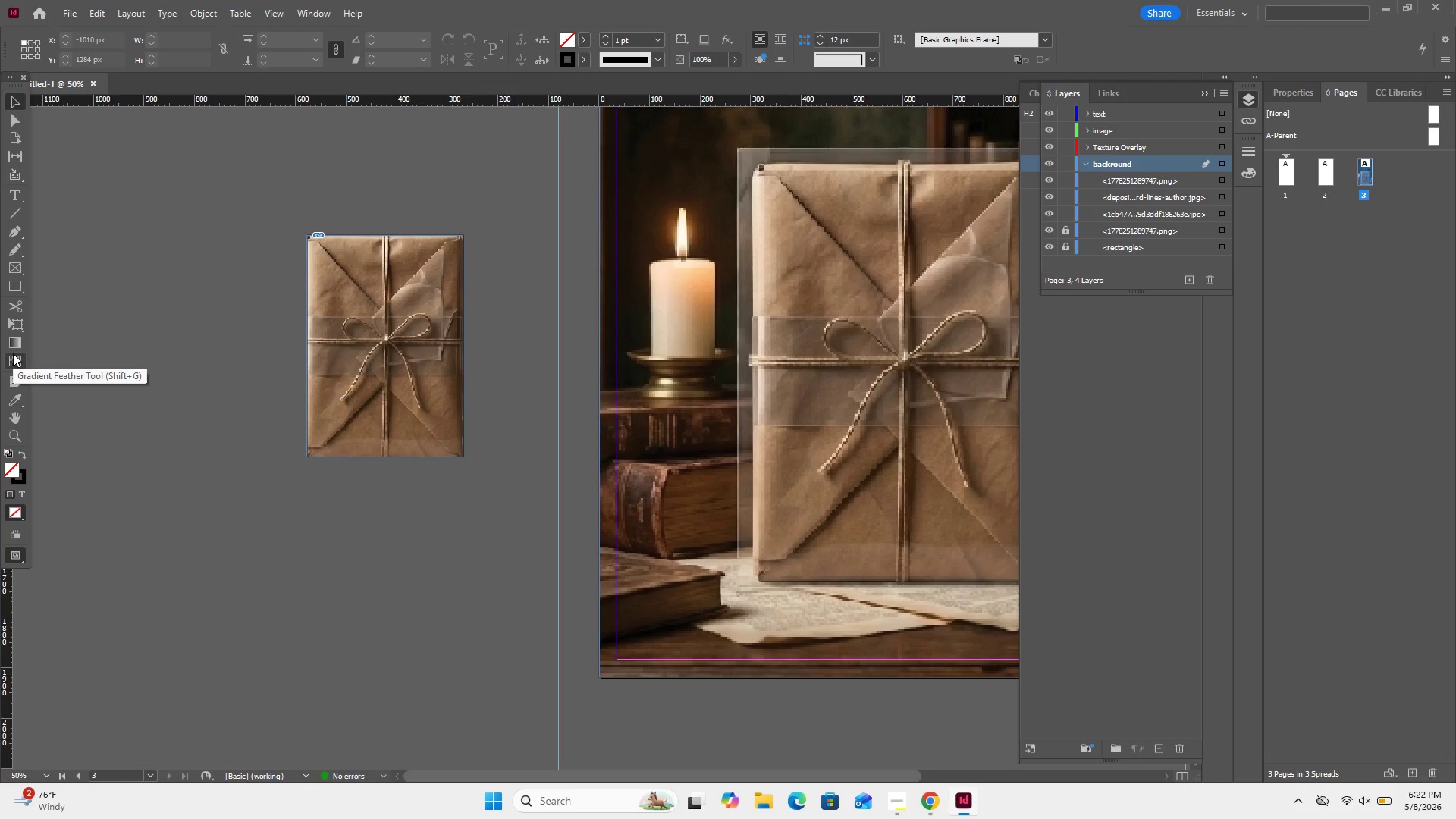 
right_click([13, 353])
 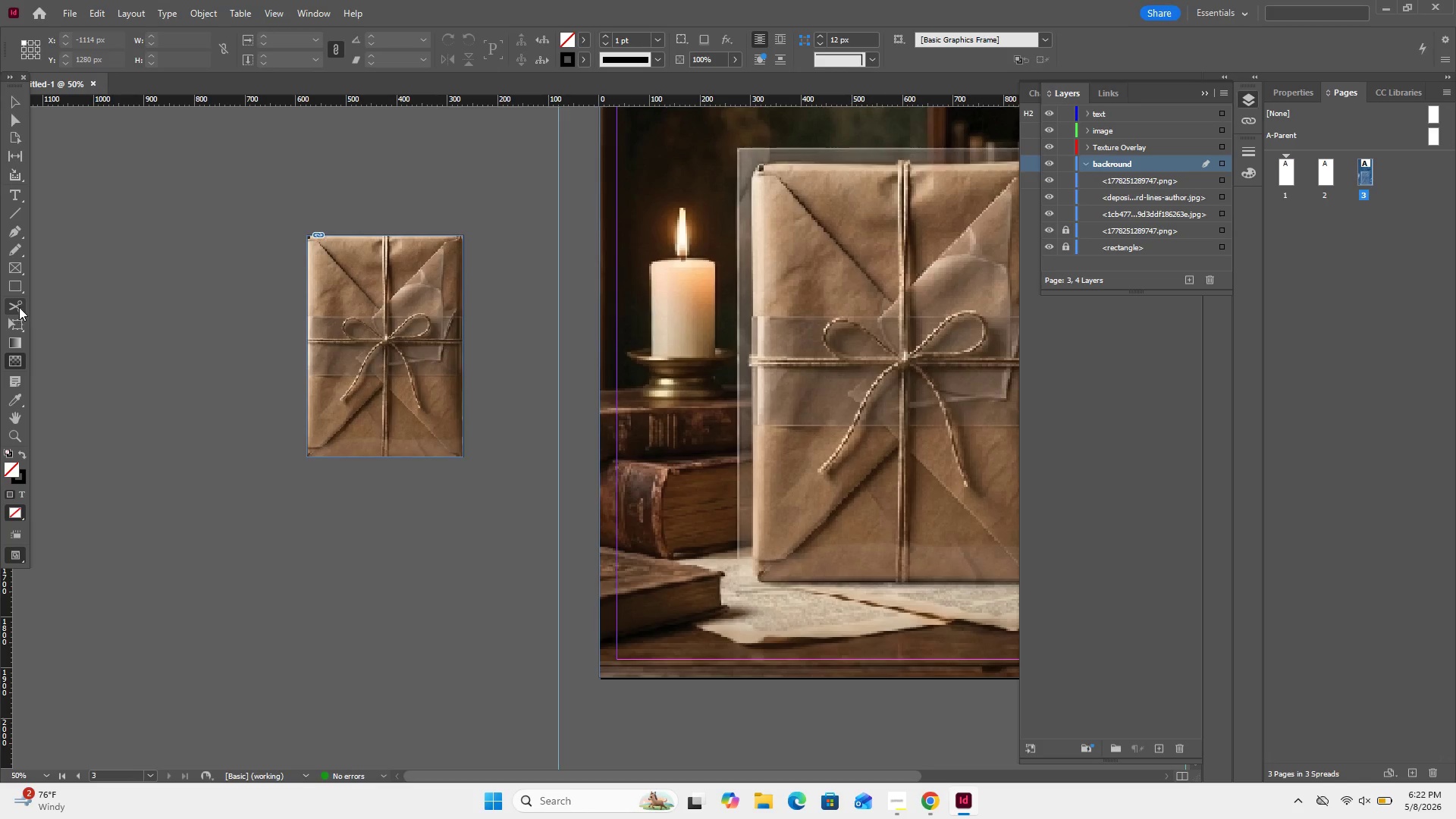 
wait(5.12)
 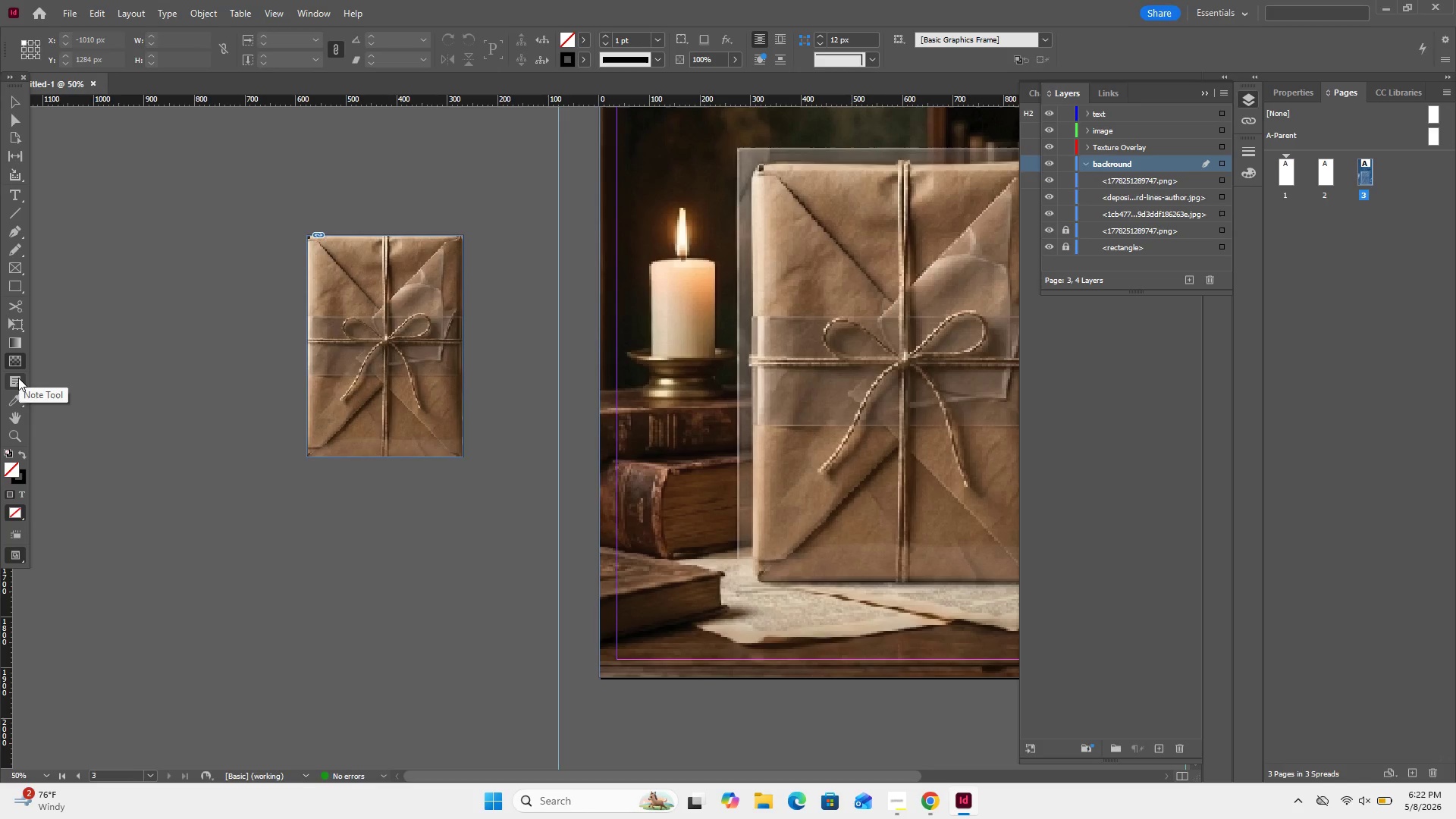 
left_click([23, 266])
 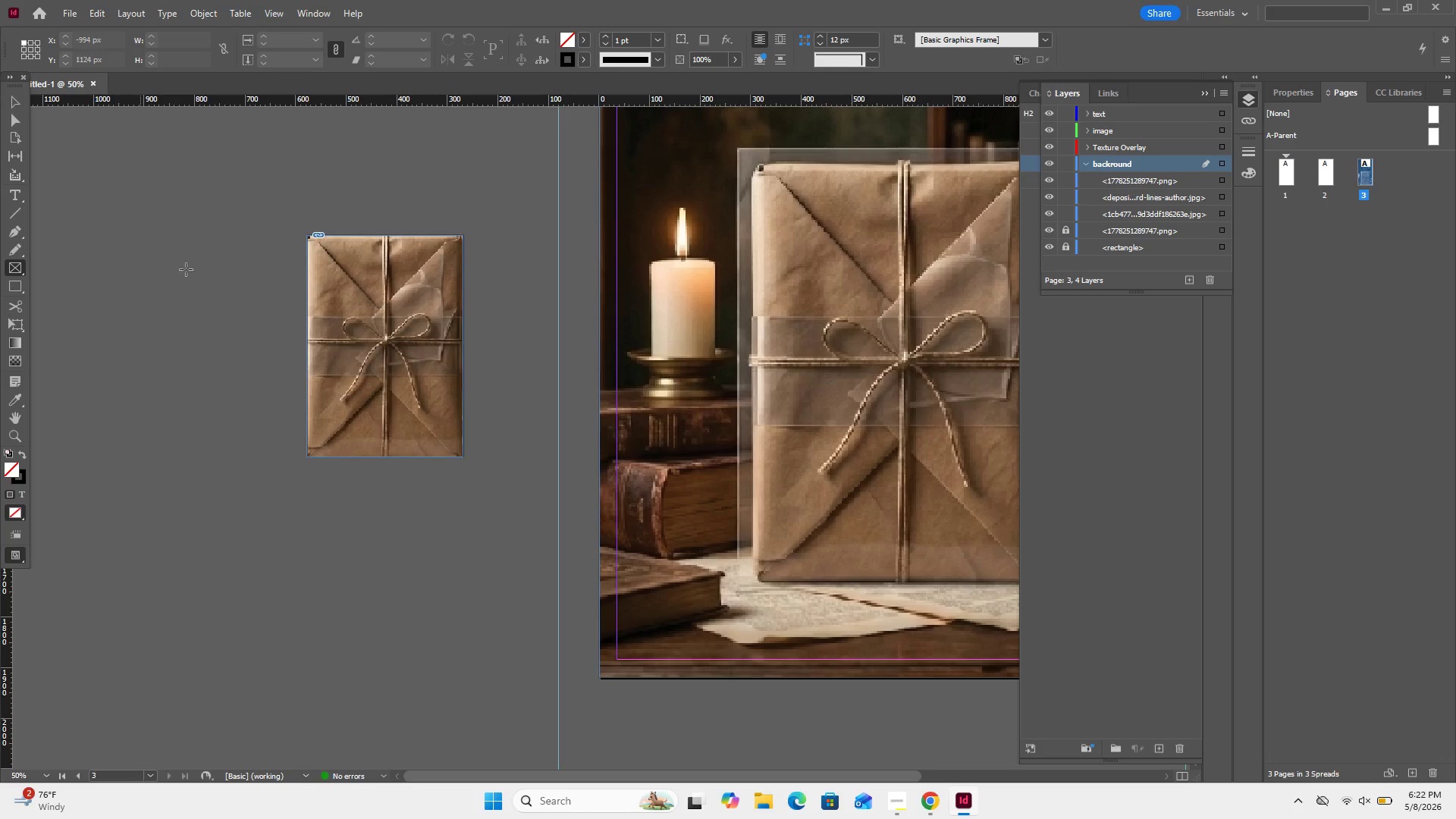 
left_click_drag(start_coordinate=[247, 224], to_coordinate=[394, 442])
 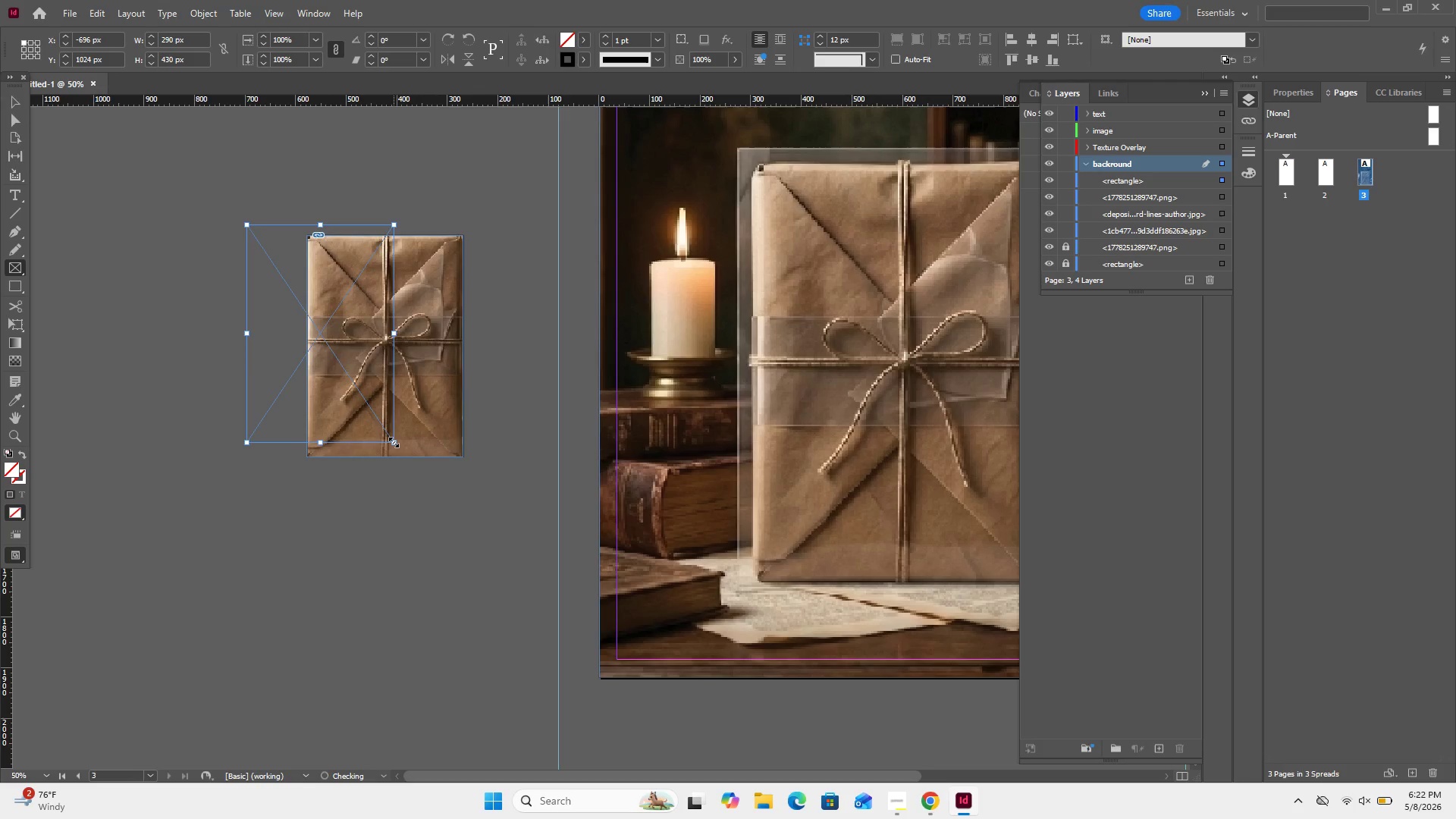 
key(Control+Z)
 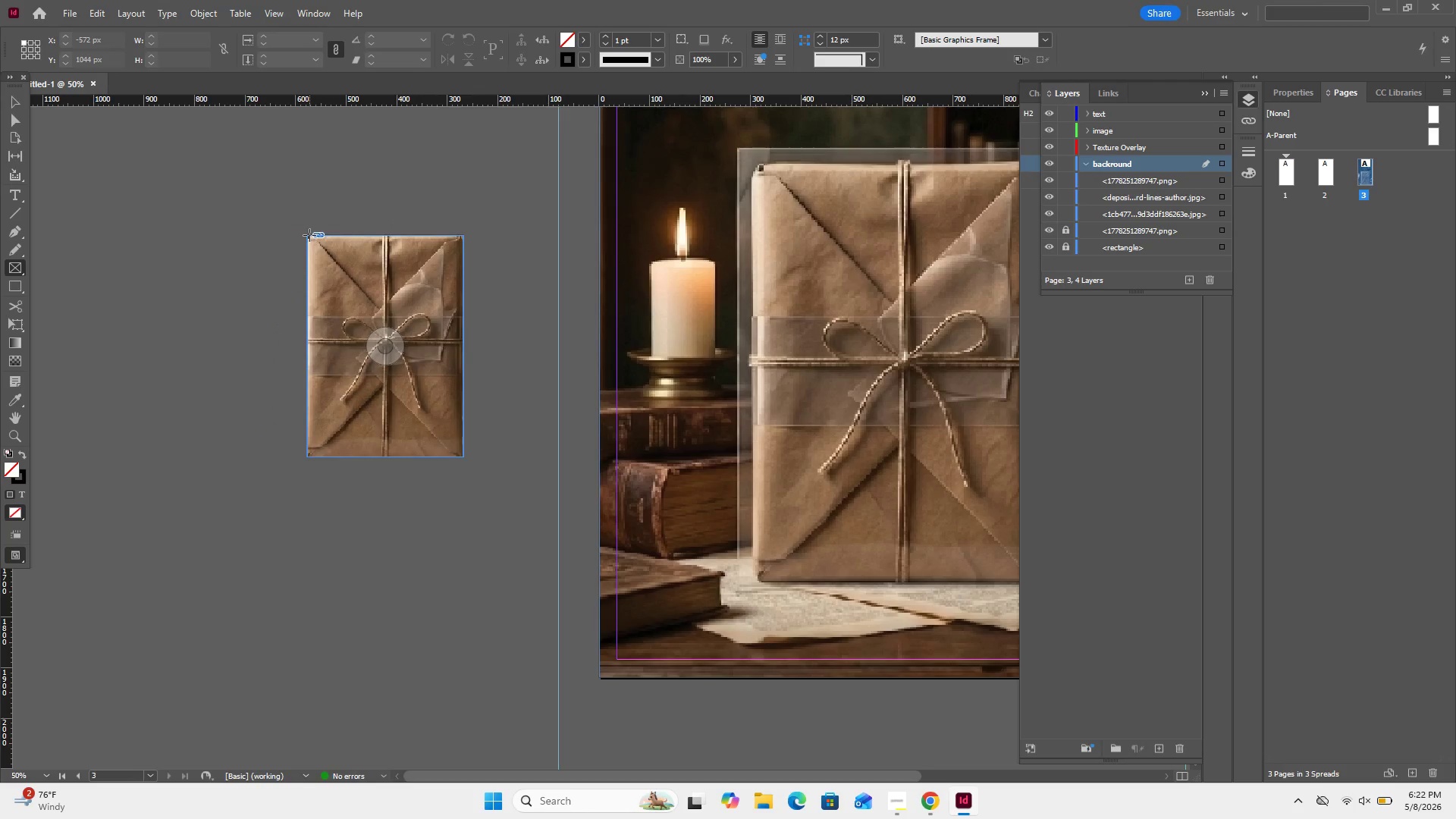 
left_click_drag(start_coordinate=[310, 236], to_coordinate=[463, 455])
 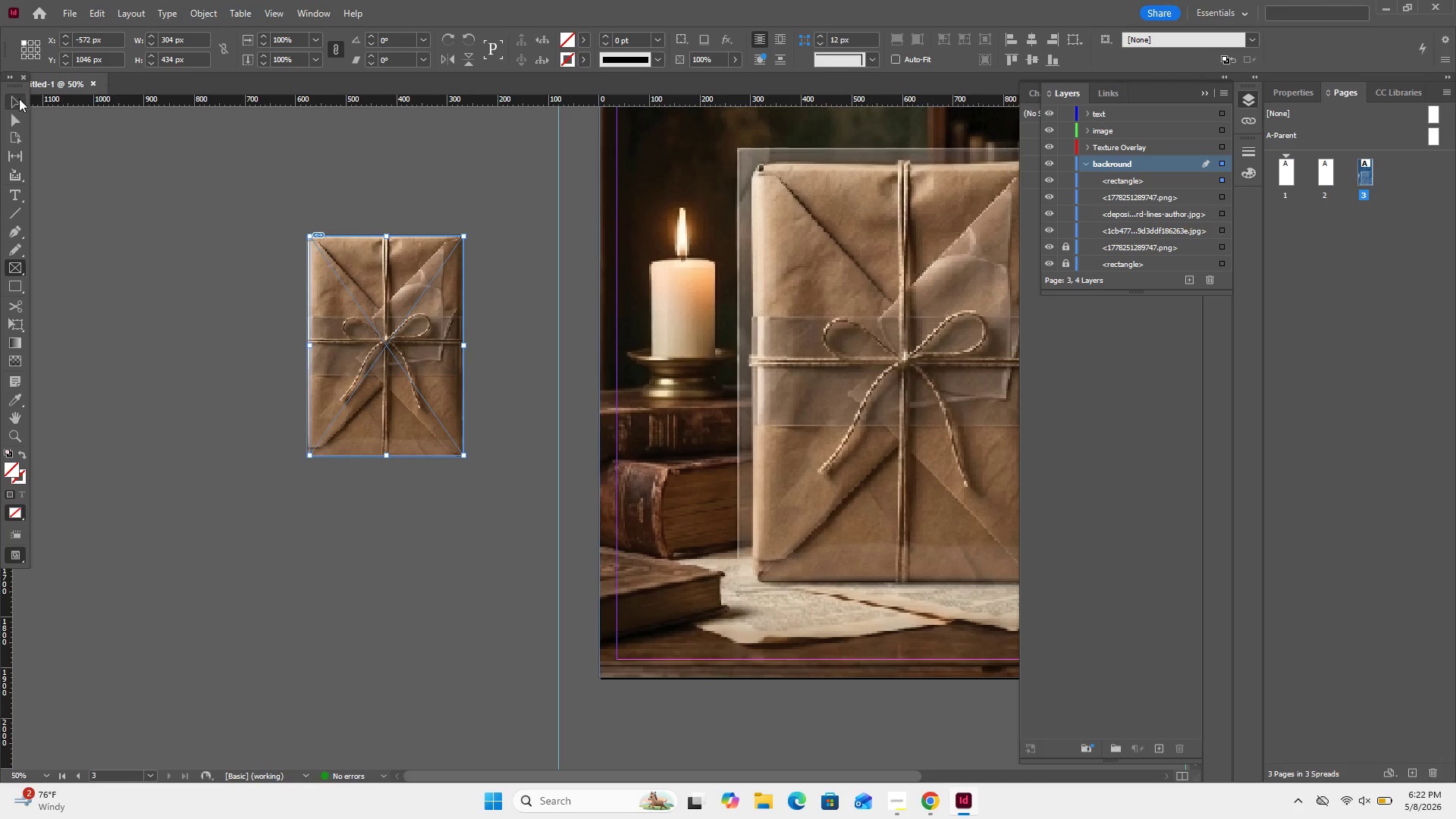 
left_click([0, 99])
 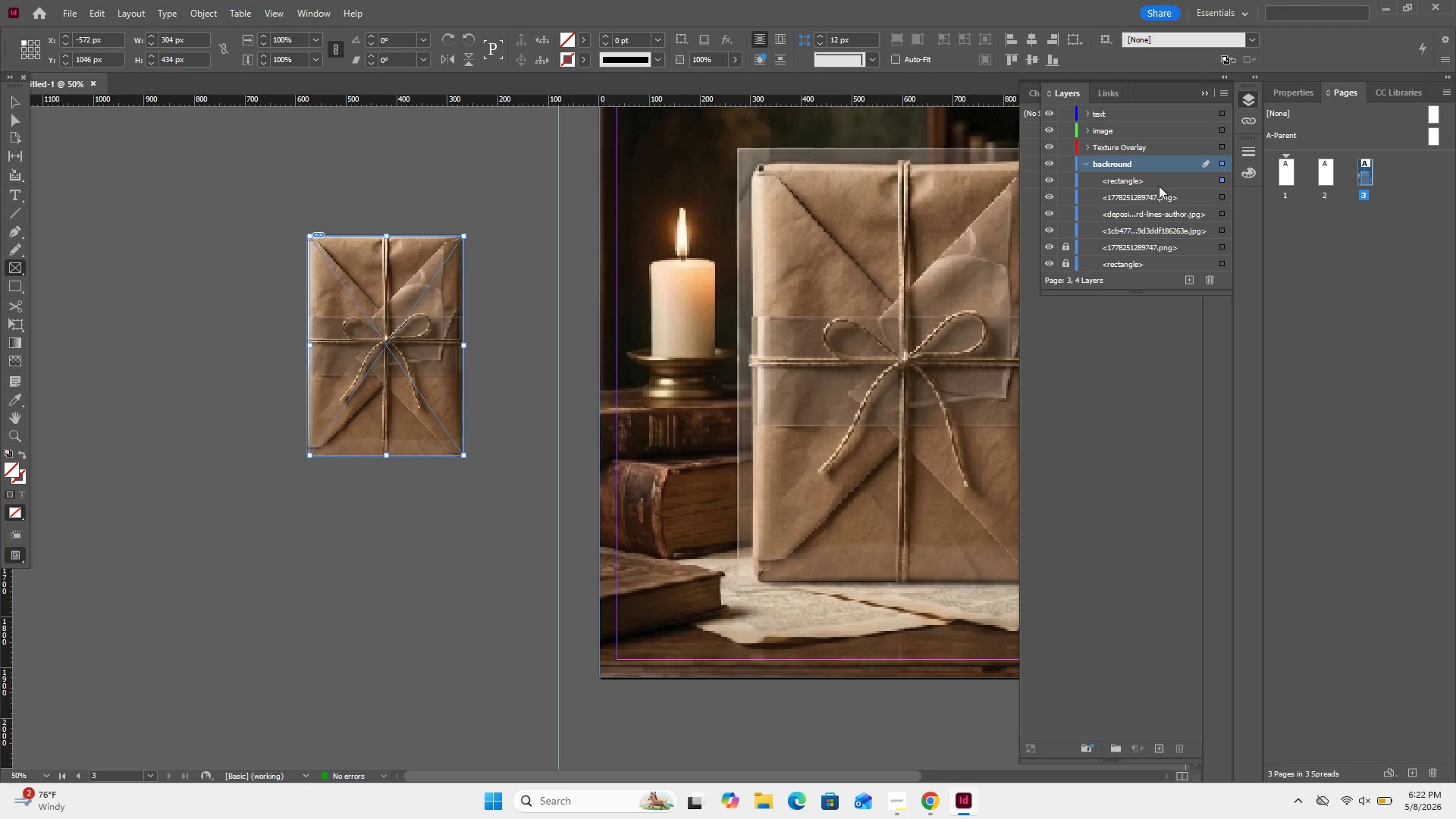 
left_click_drag(start_coordinate=[1154, 183], to_coordinate=[1155, 201])
 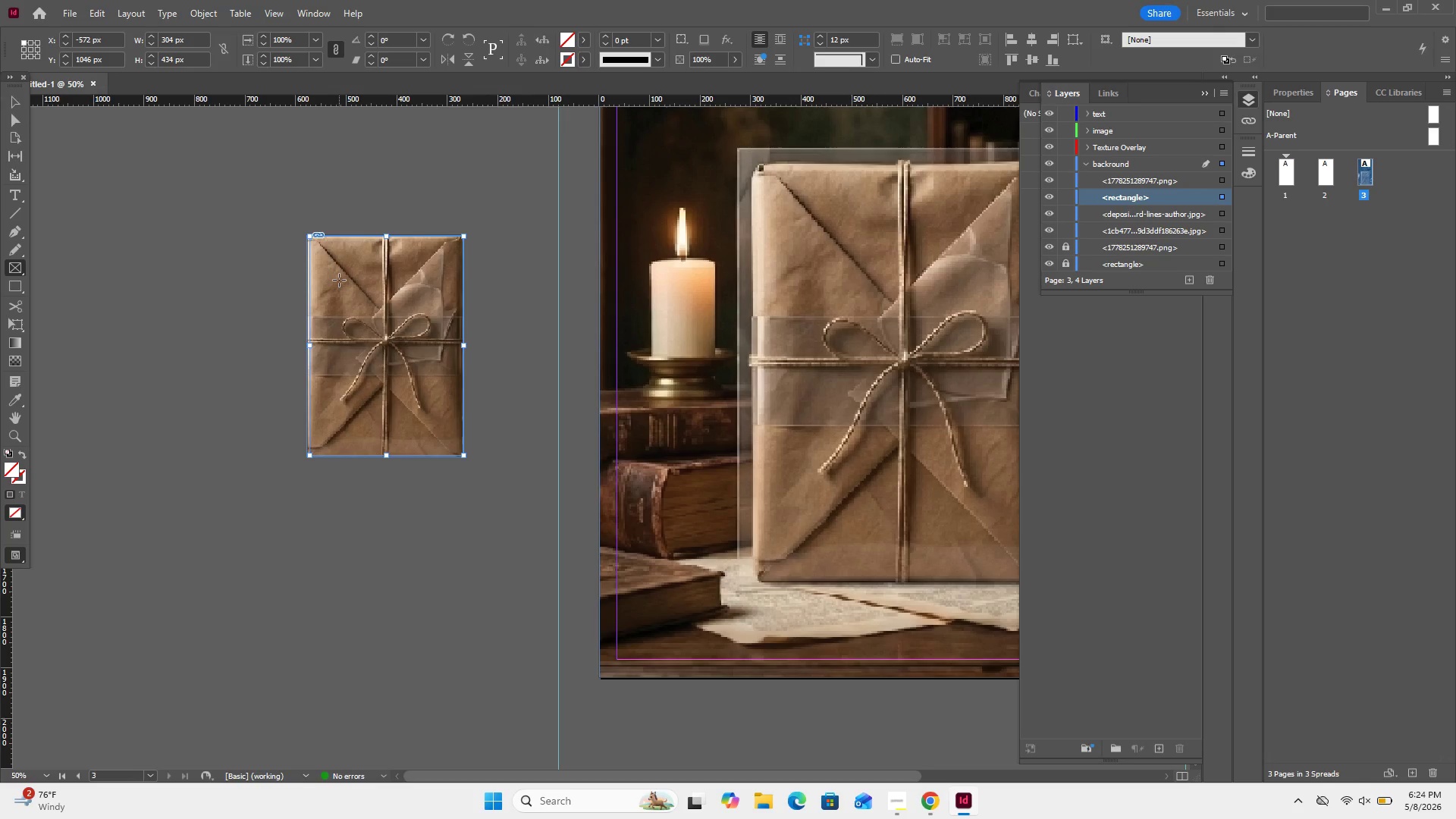 
wait(86.2)
 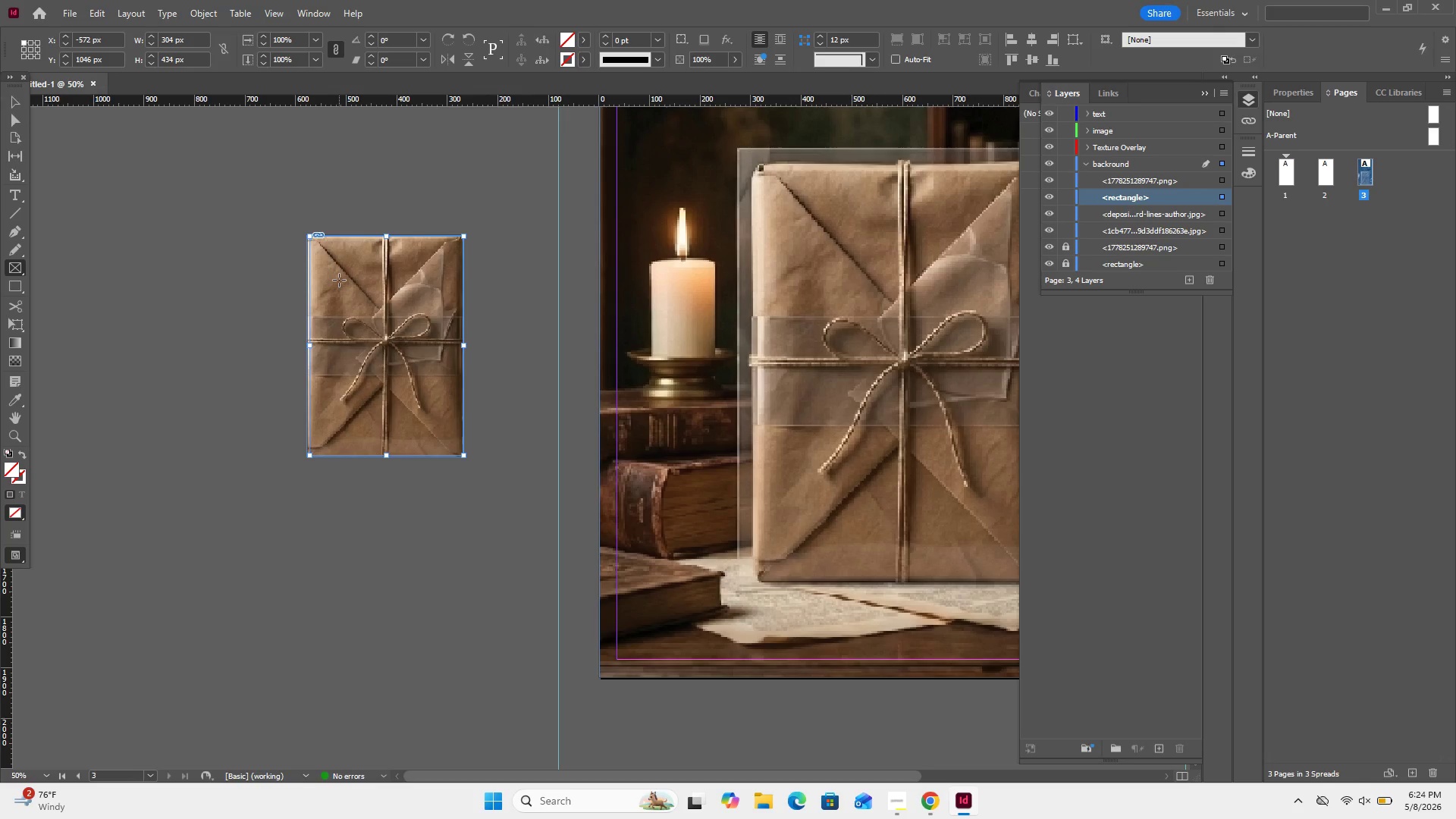 
left_click_drag(start_coordinate=[347, 347], to_coordinate=[414, 419])
 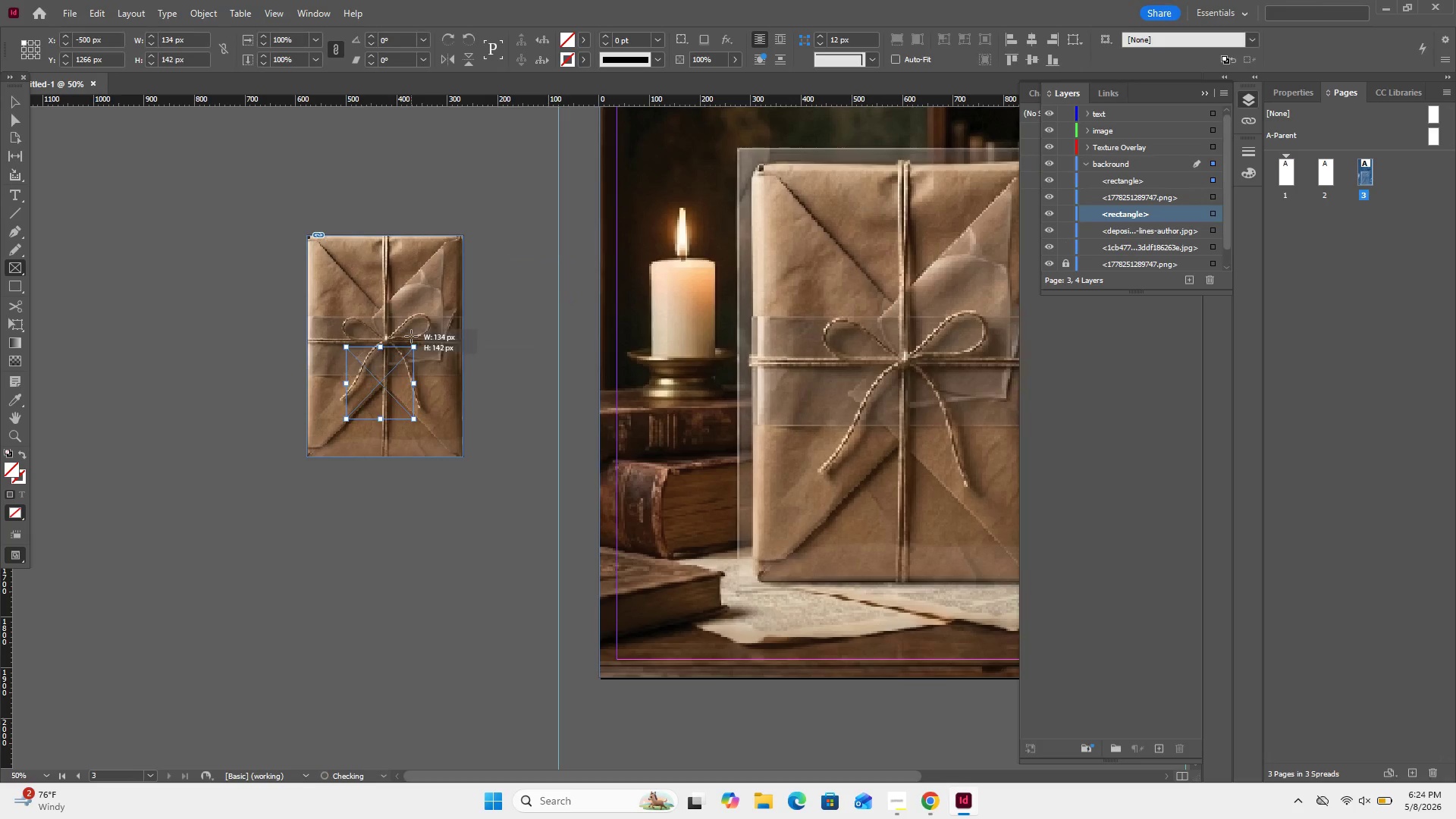 
left_click_drag(start_coordinate=[411, 336], to_coordinate=[474, 331])
 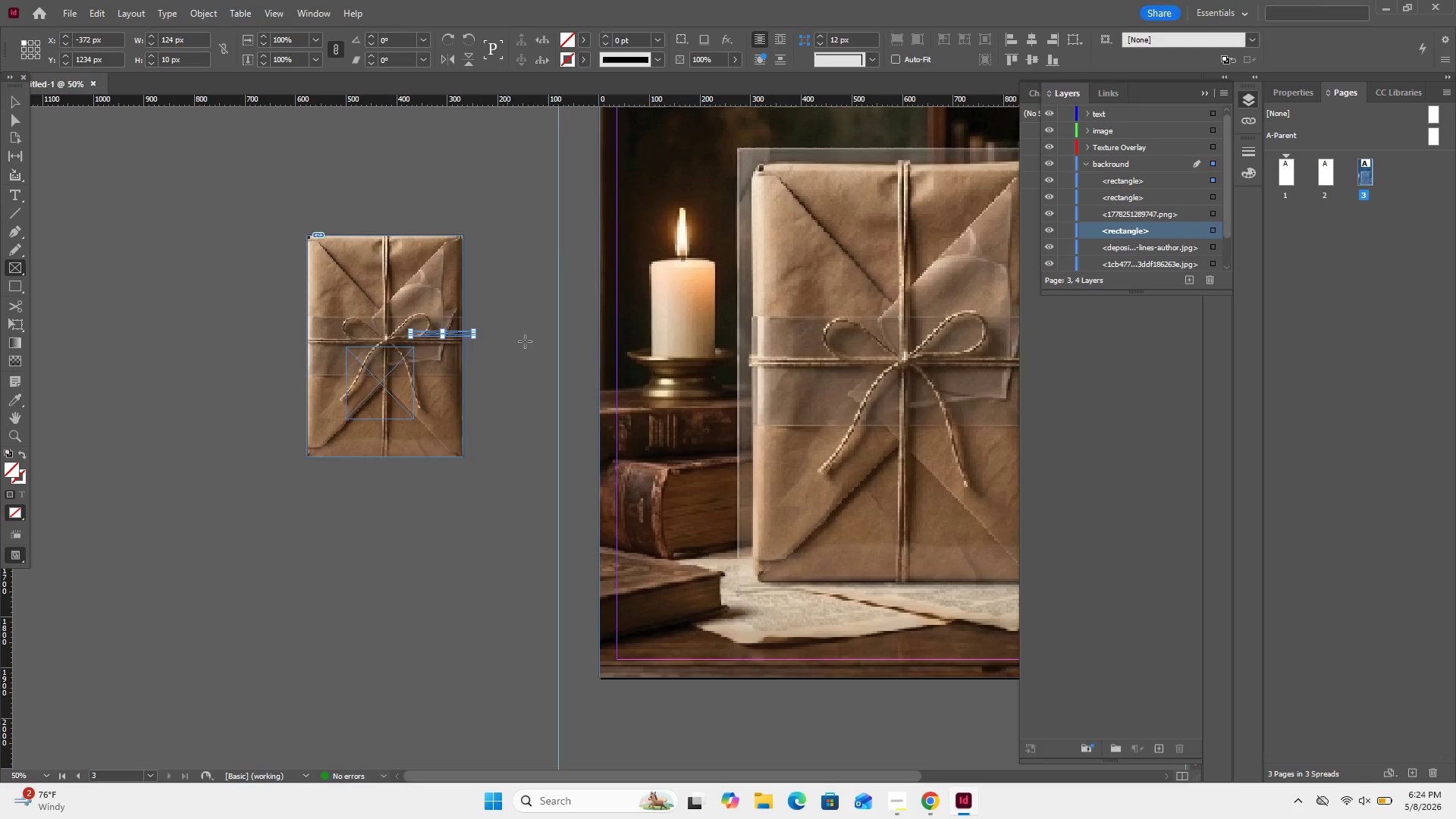 
key(Control+Z)
 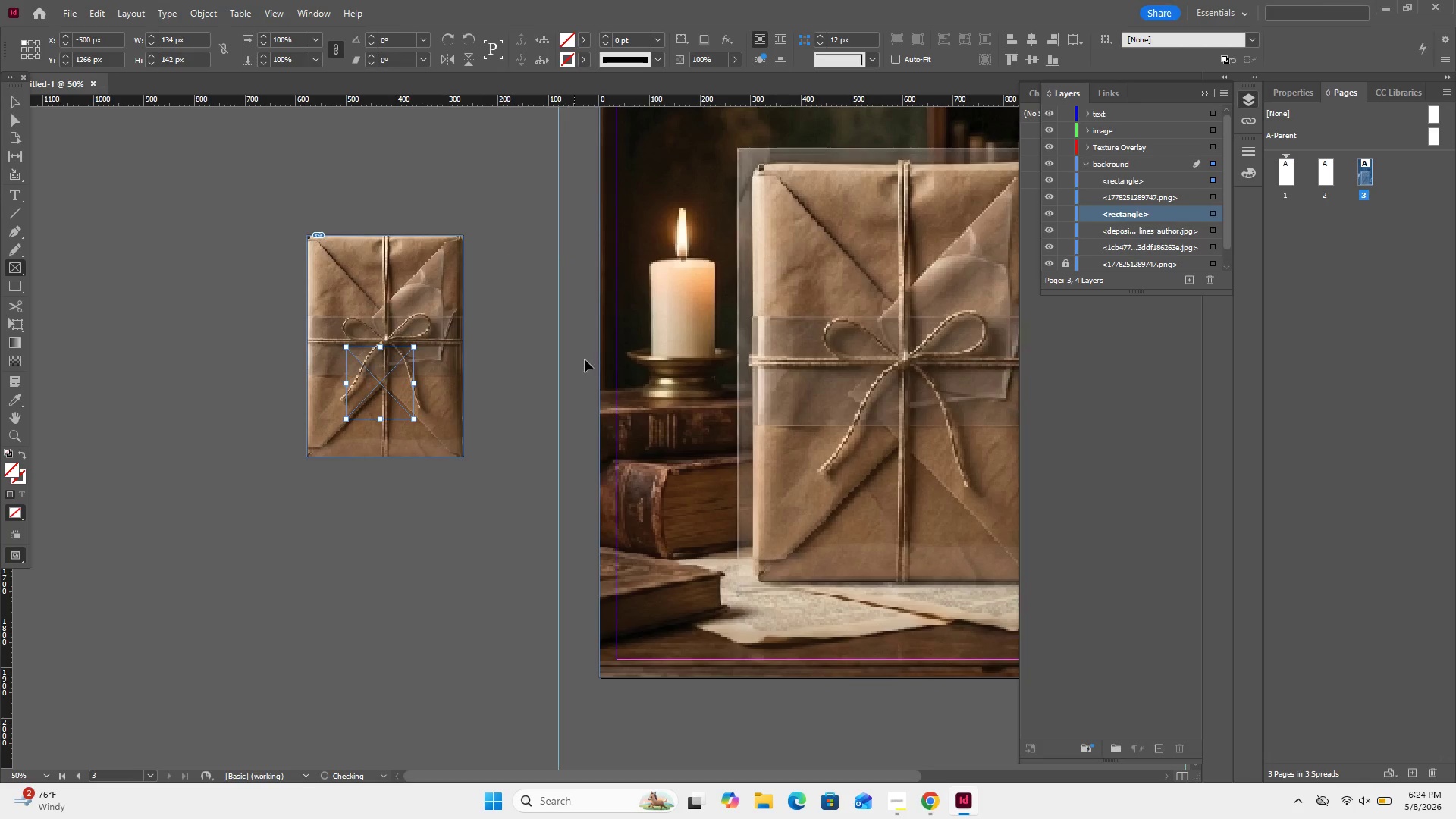 
key(Control+Z)
 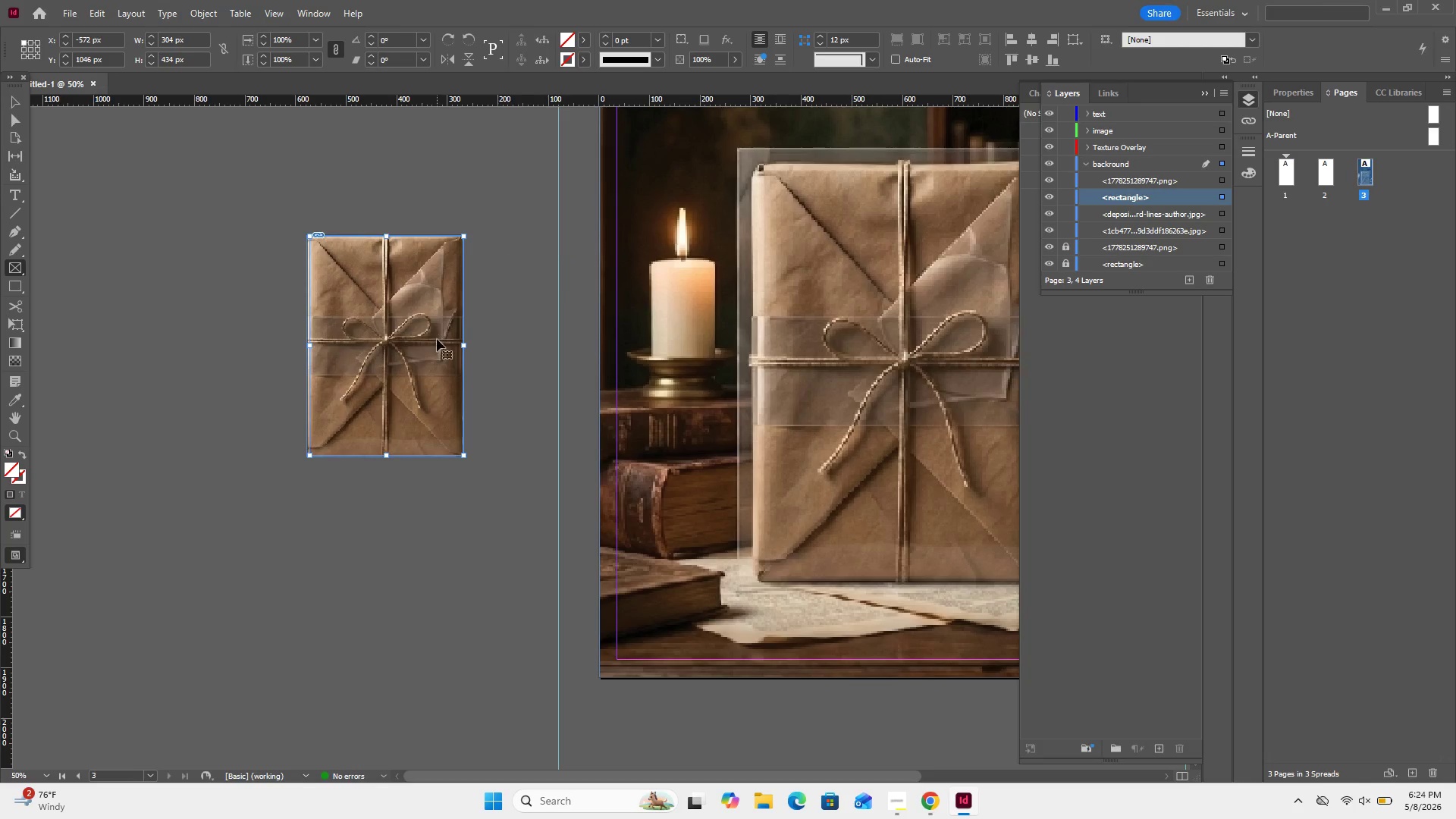 
key(Control+ControlLeft)
 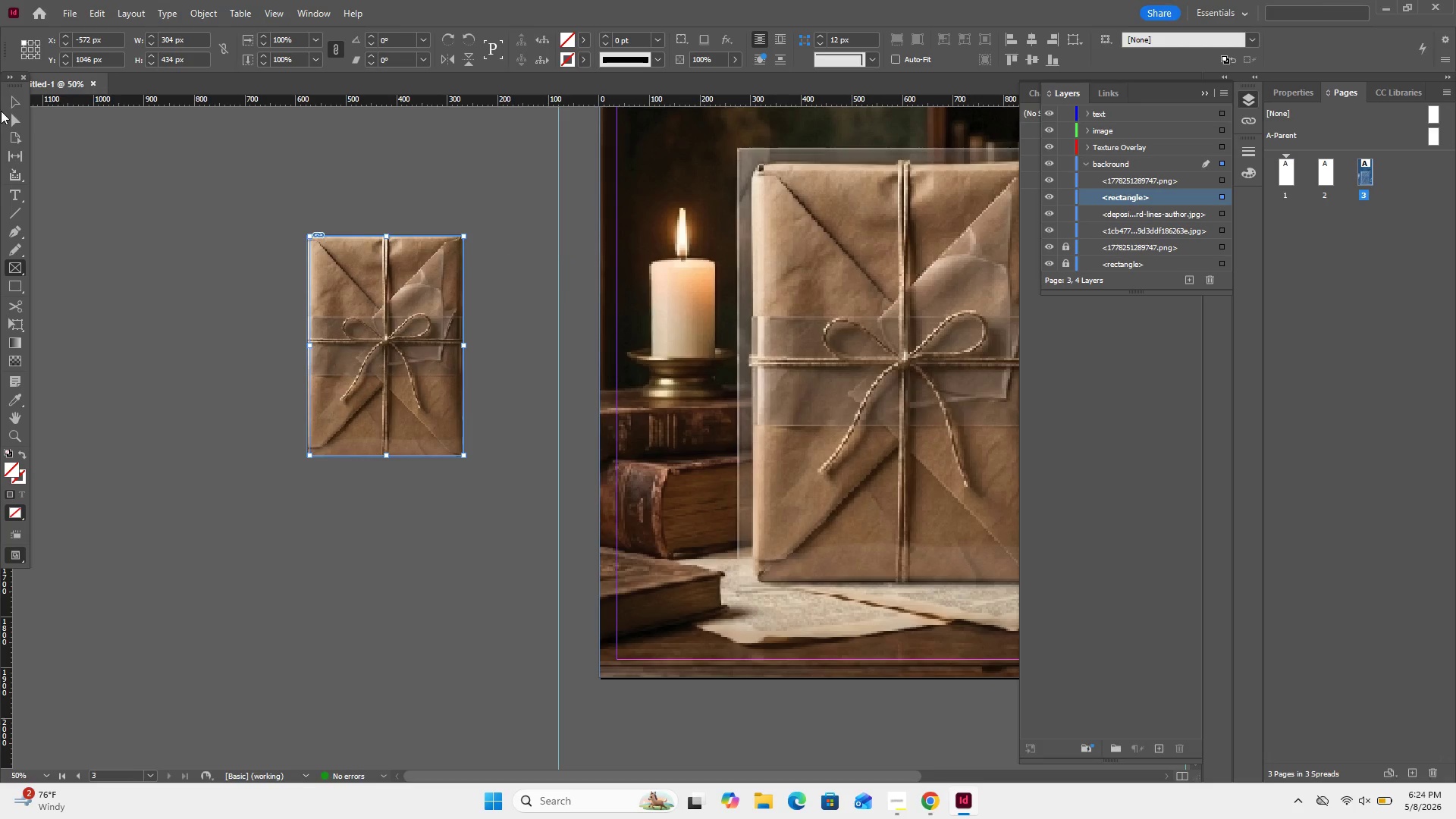 
left_click([14, 103])
 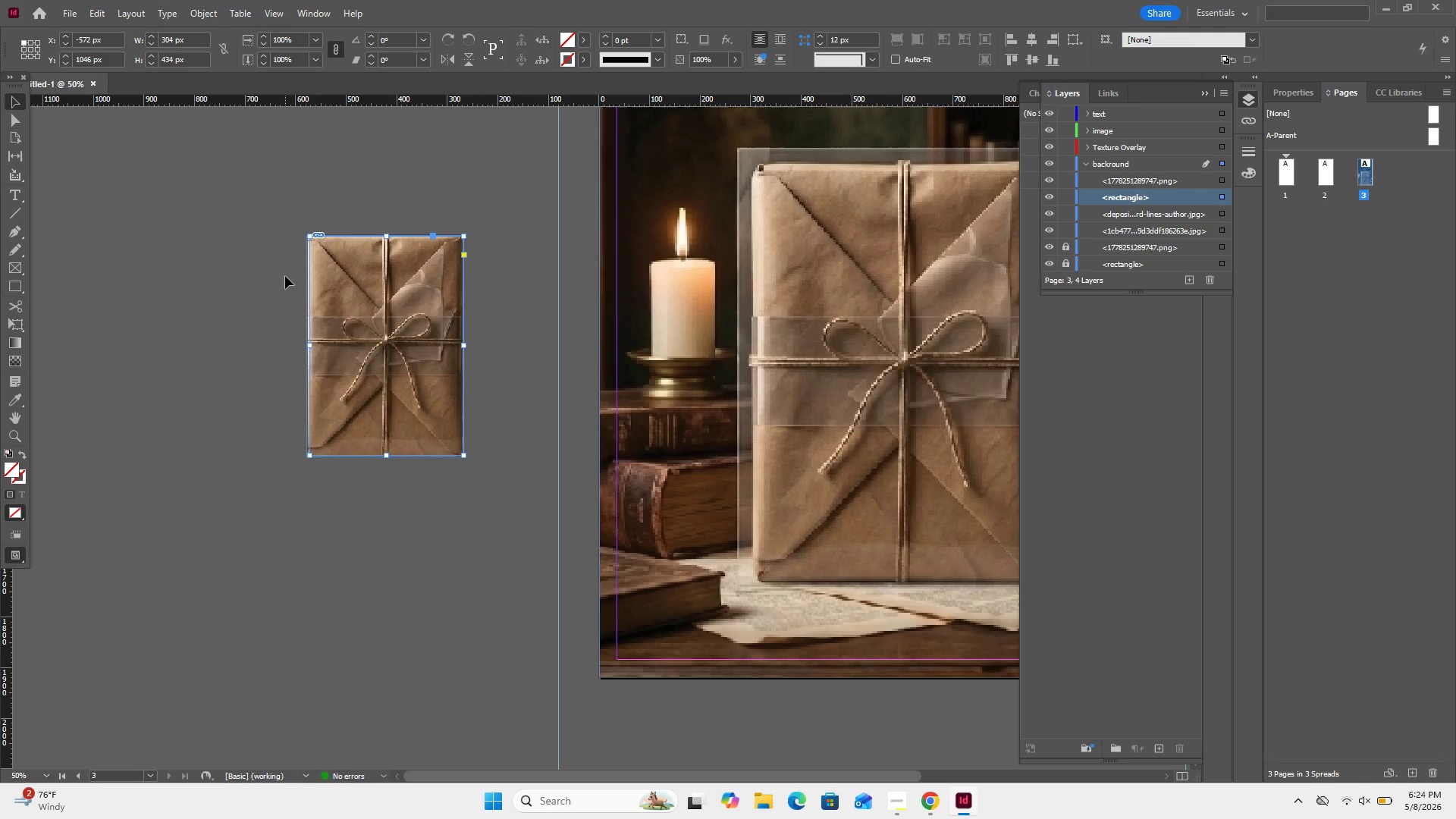 
wait(11.81)
 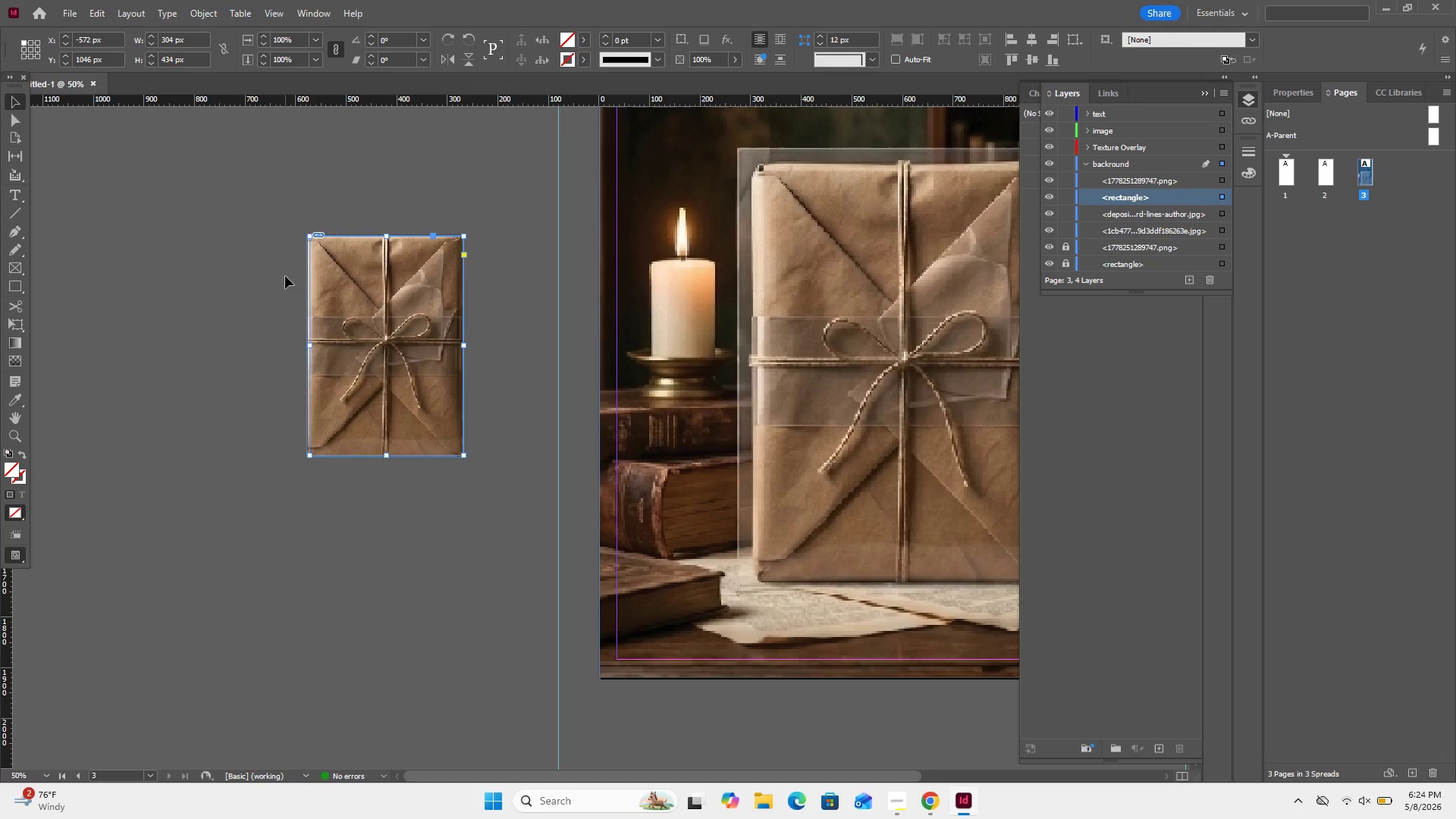 
left_click_drag(start_coordinate=[300, 199], to_coordinate=[453, 521])
 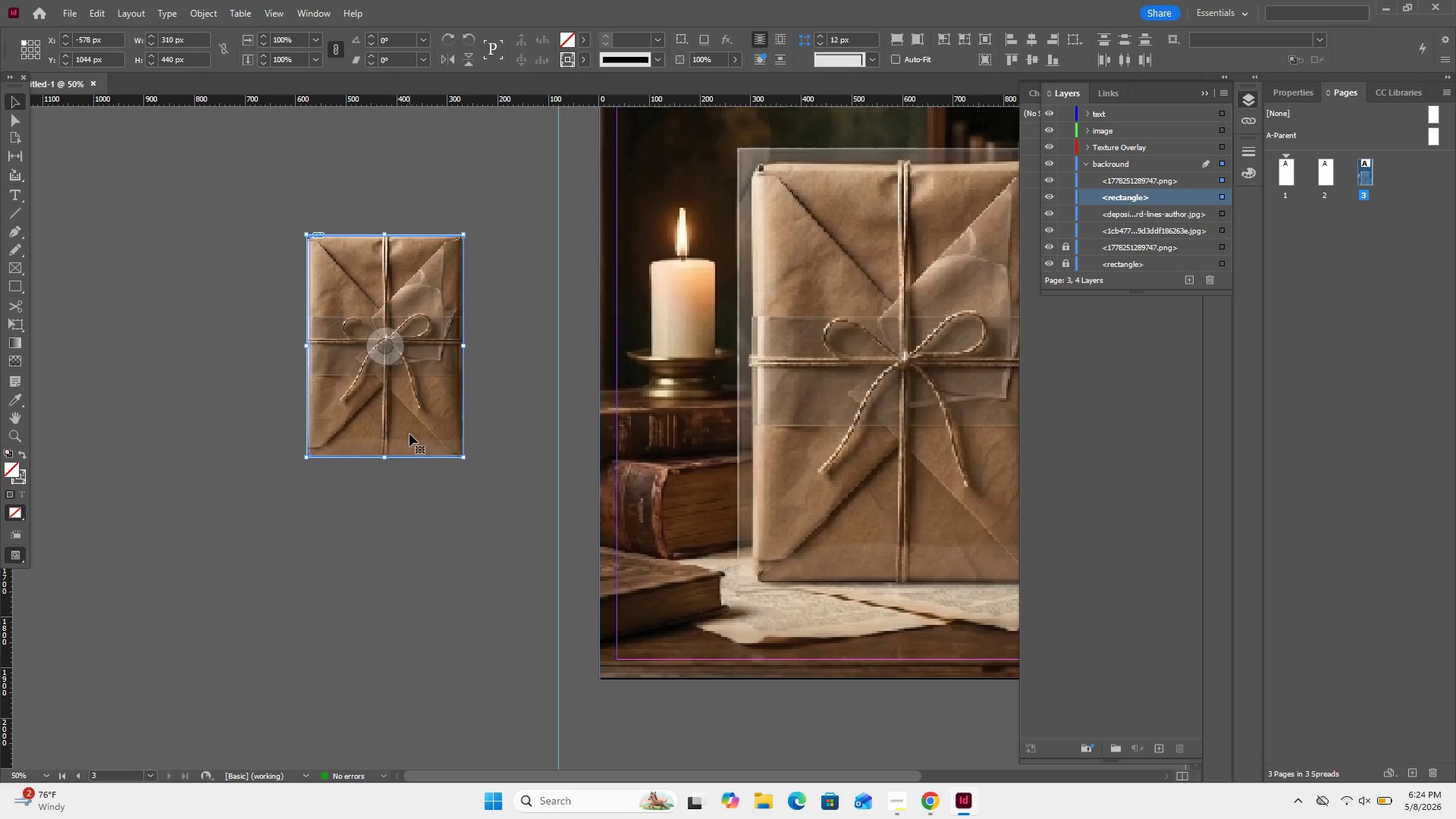 
key(Control+Minus)
 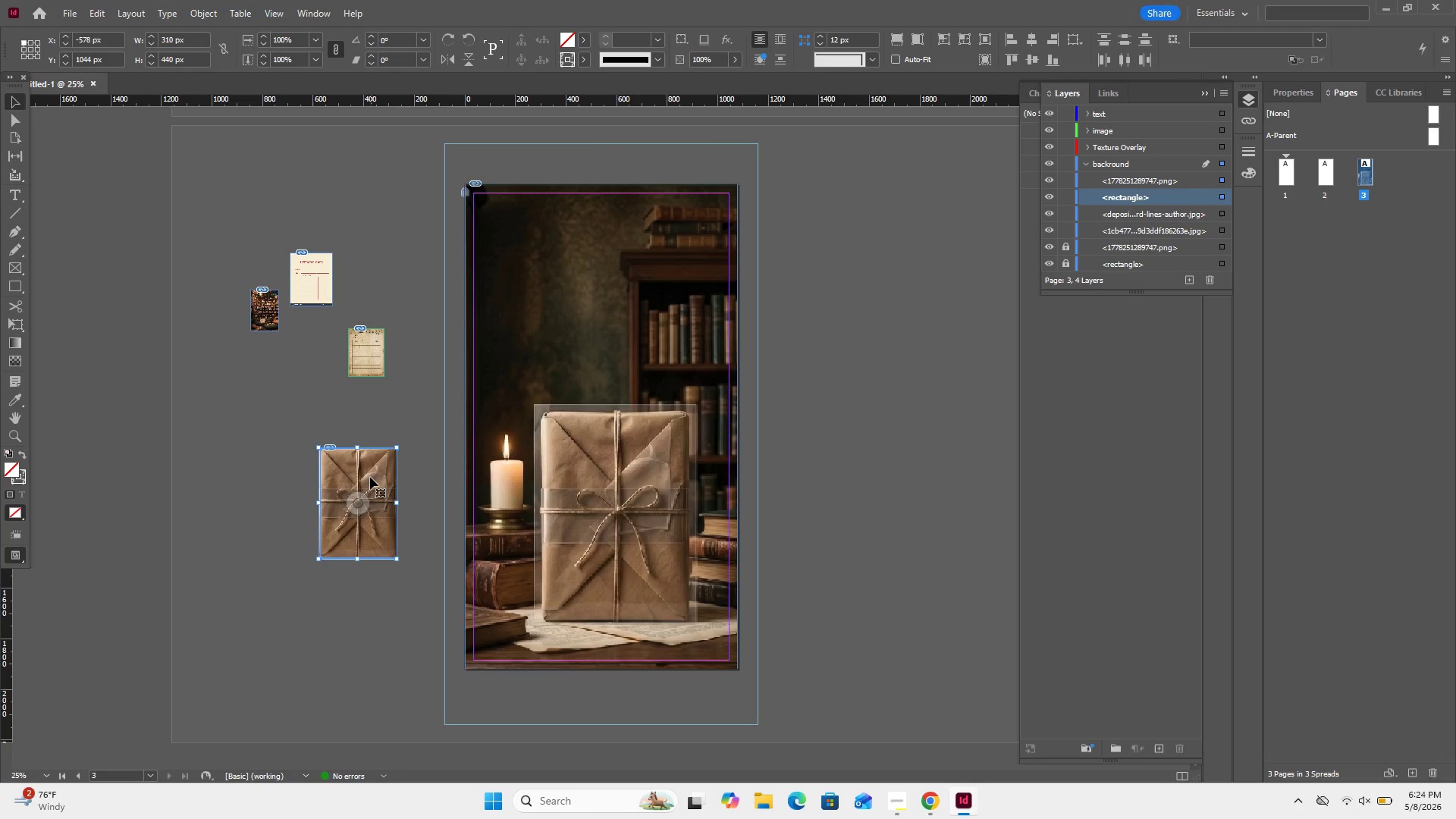 
left_click_drag(start_coordinate=[369, 478], to_coordinate=[629, 486])
 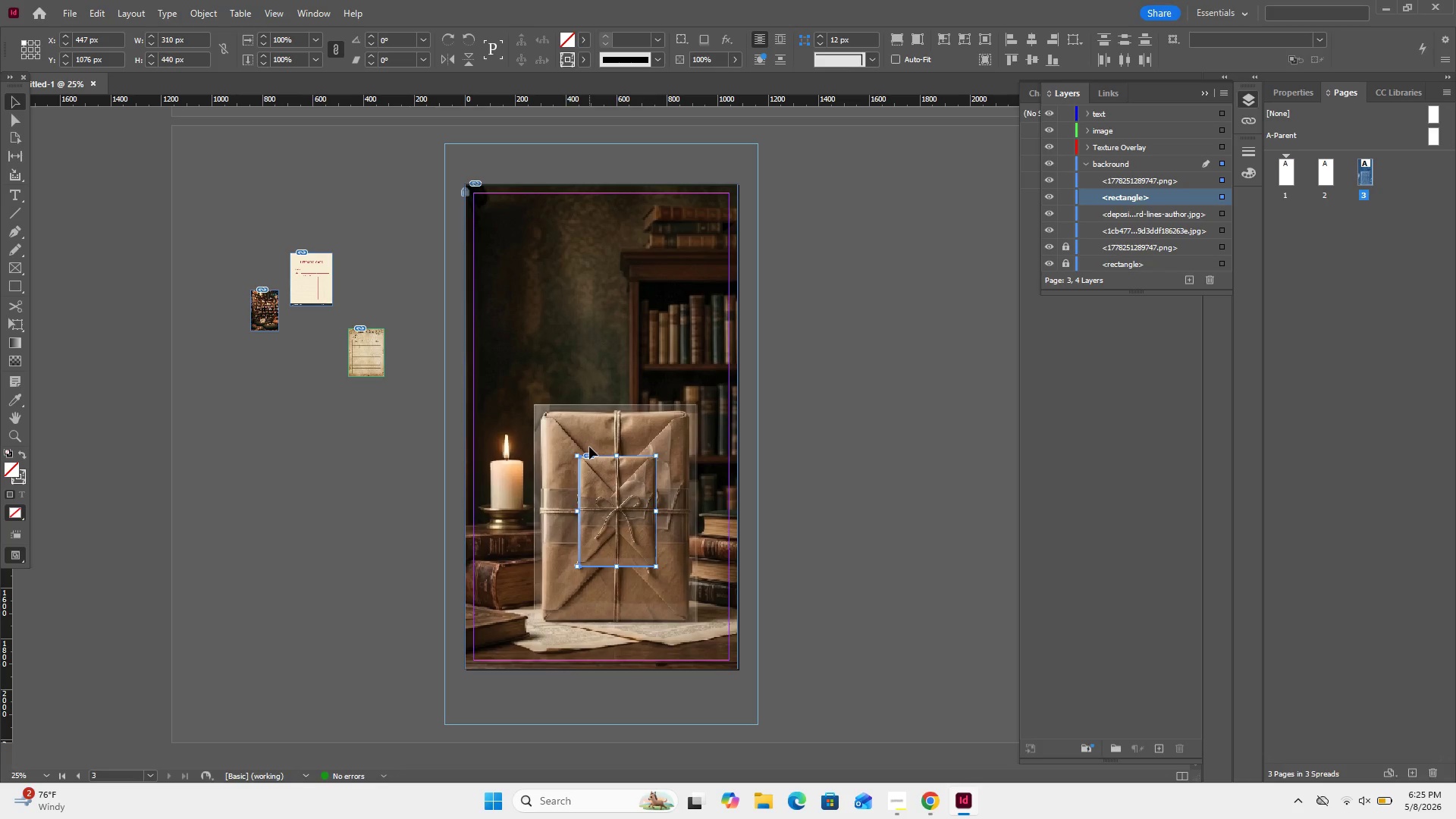 
wait(63.78)
 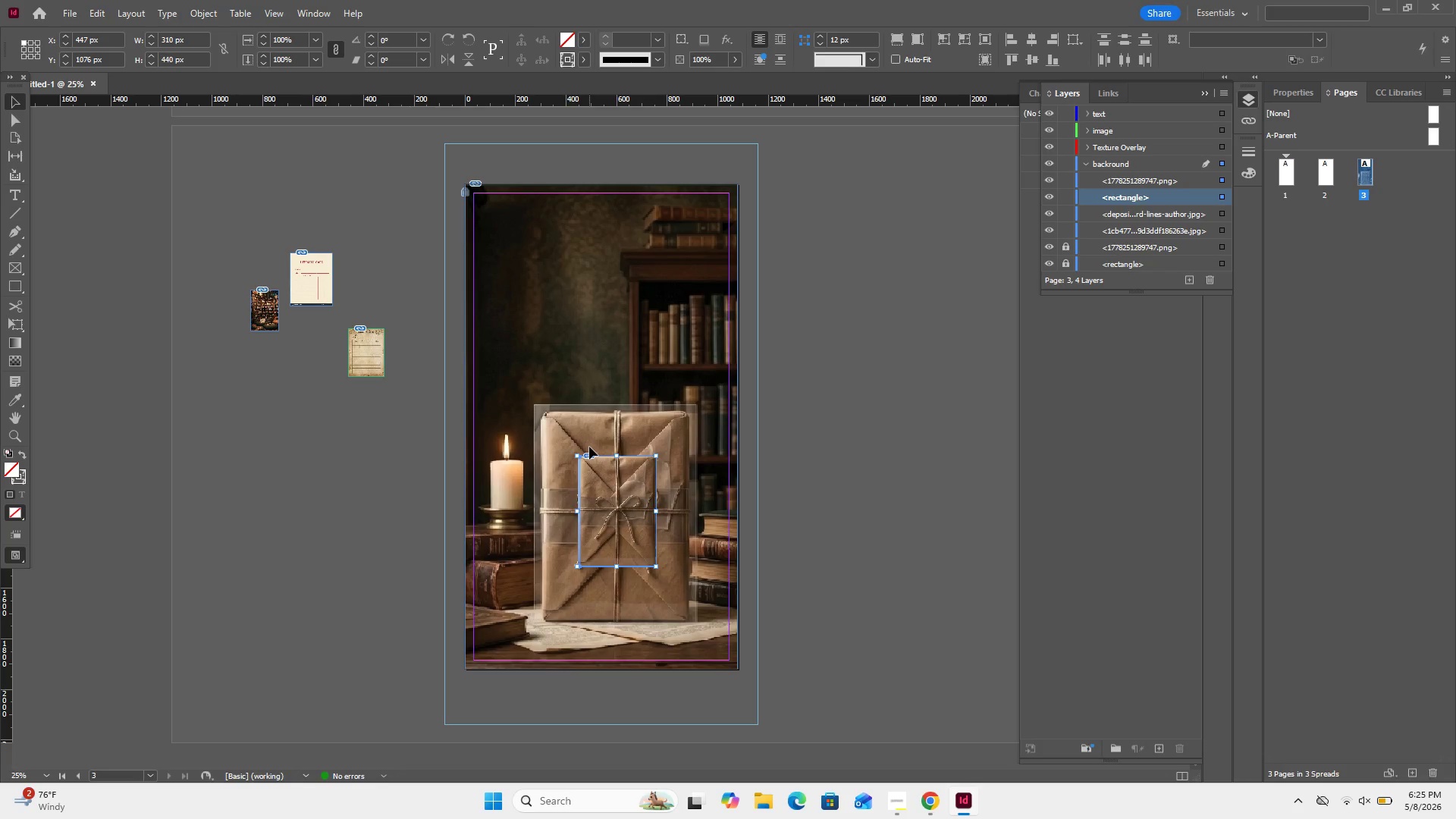 
left_click_drag(start_coordinate=[594, 466], to_coordinate=[551, 416])
 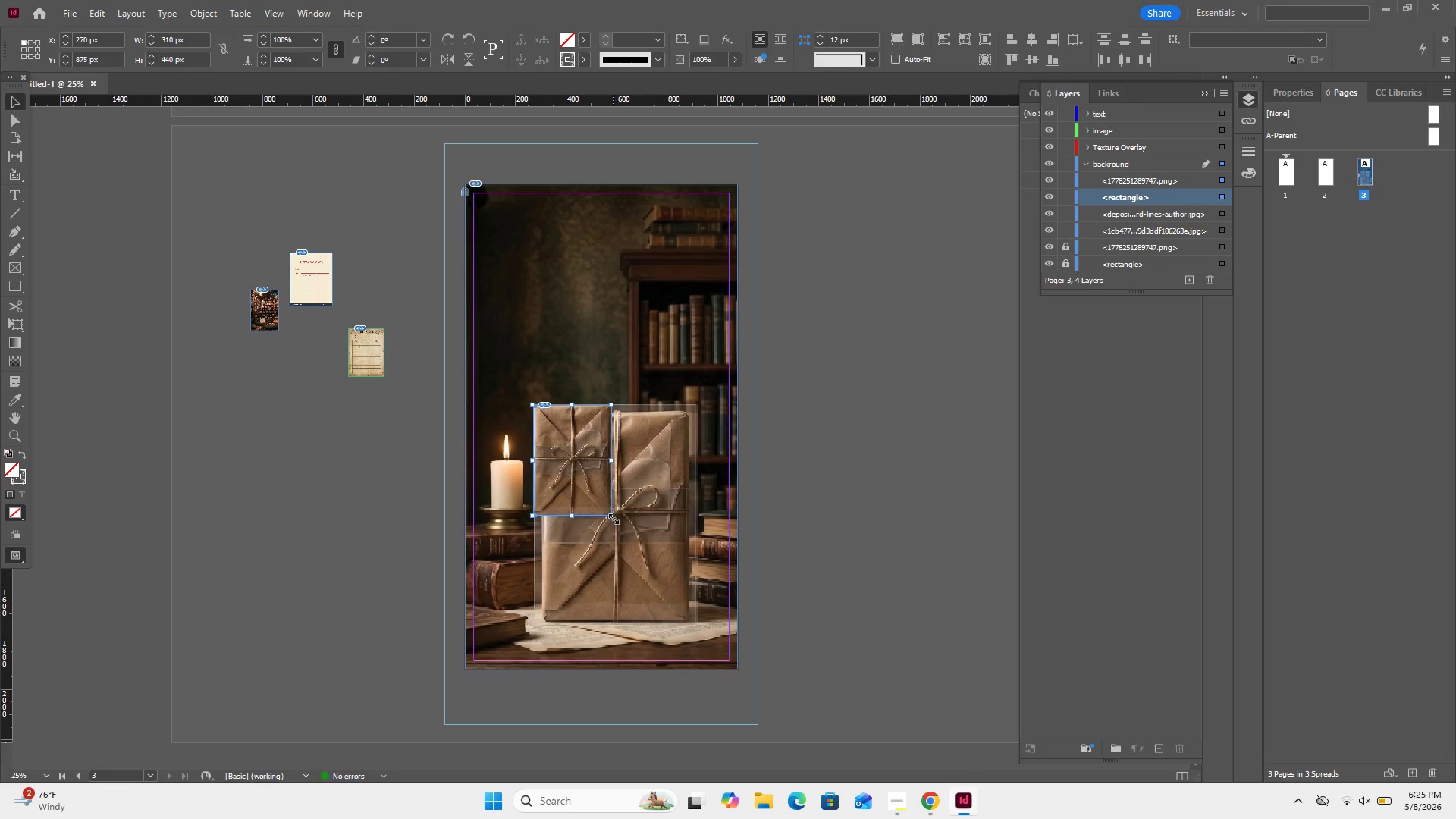 
hold_key(key=ShiftLeft, duration=4.27)
left_click_drag(start_coordinate=[613, 519], to_coordinate=[688, 604])
 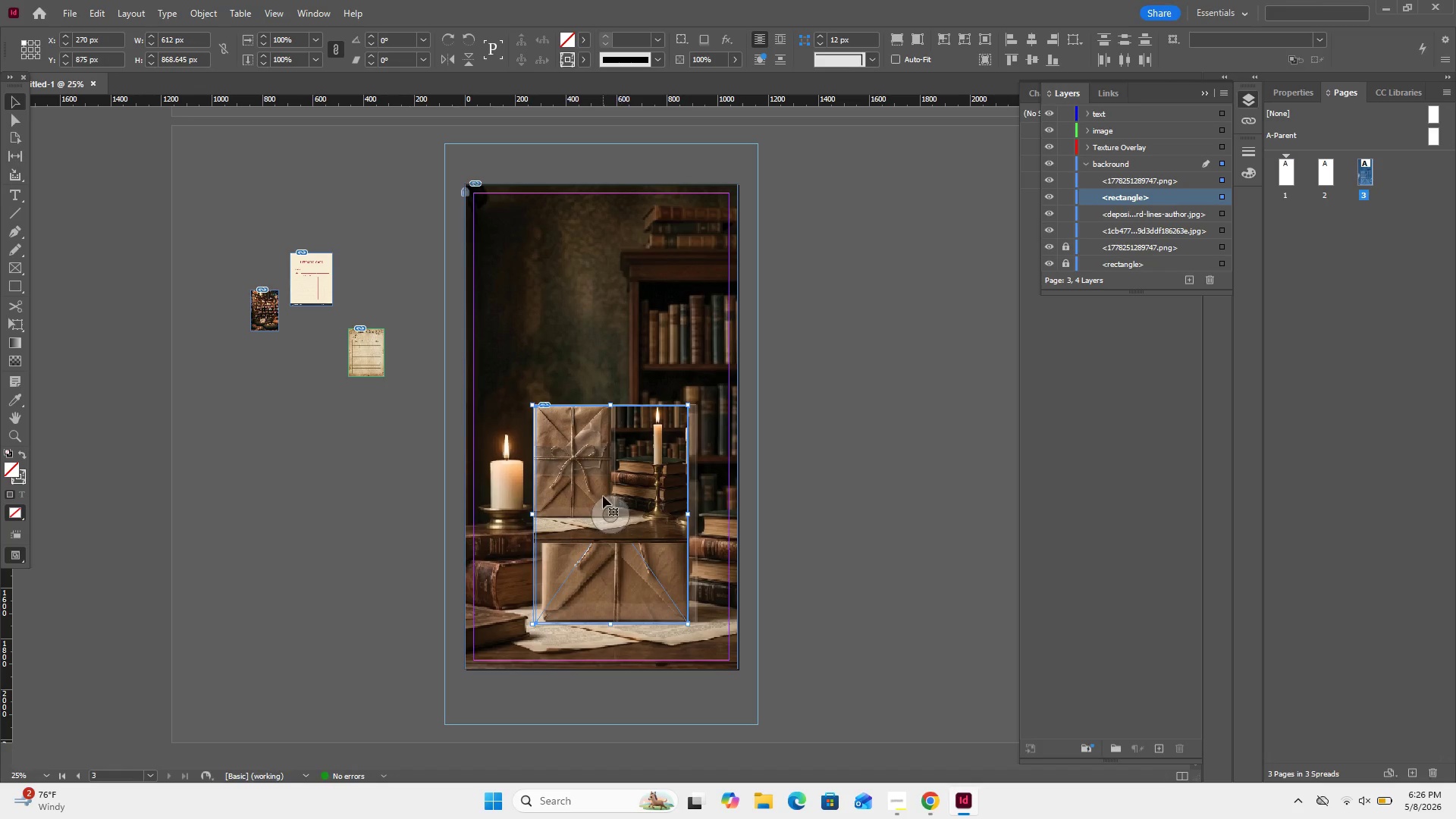 
double_click([597, 485])
 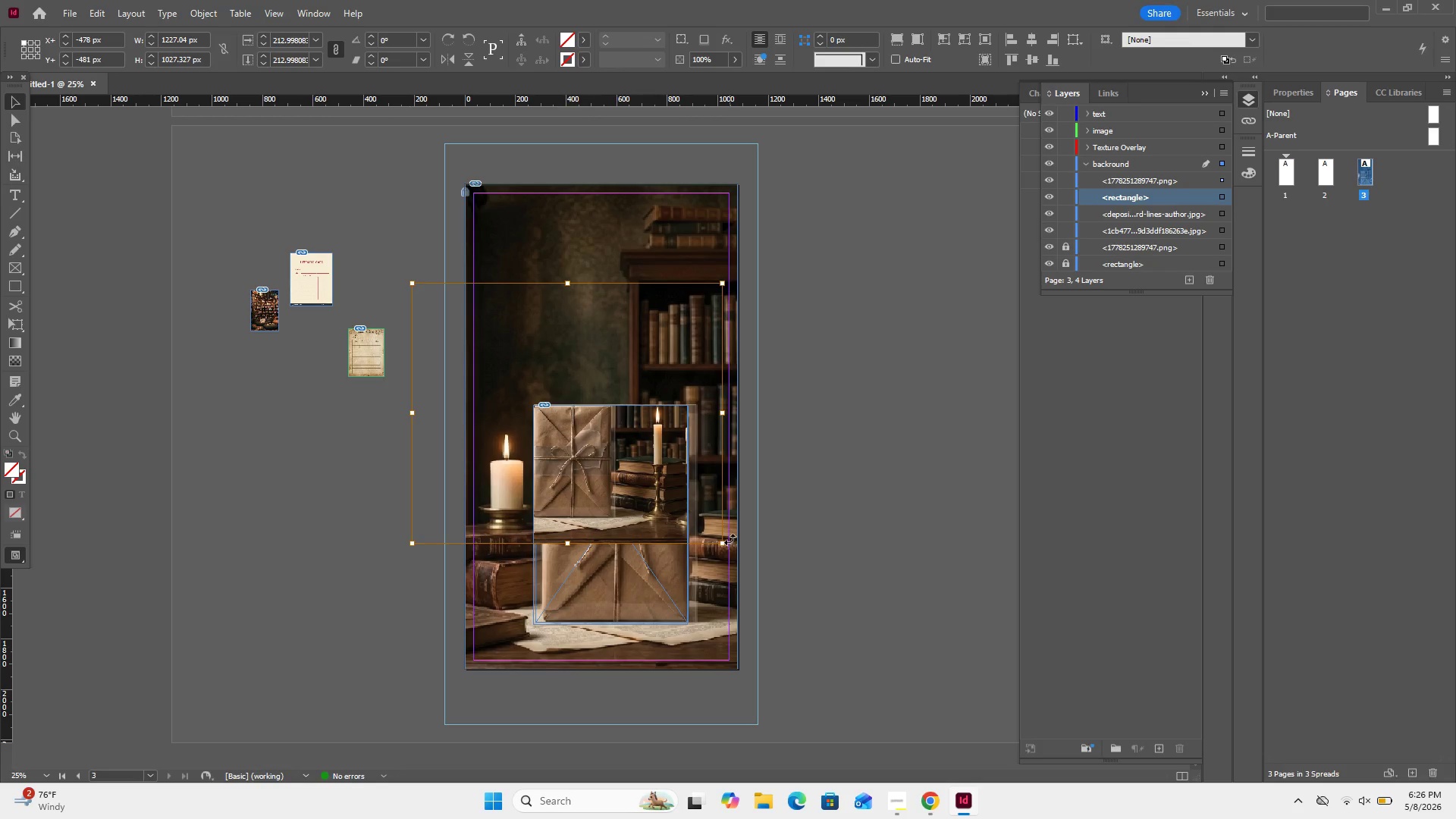 
hold_key(key=ShiftLeft, duration=3.34)
left_click_drag(start_coordinate=[724, 544], to_coordinate=[812, 623])
 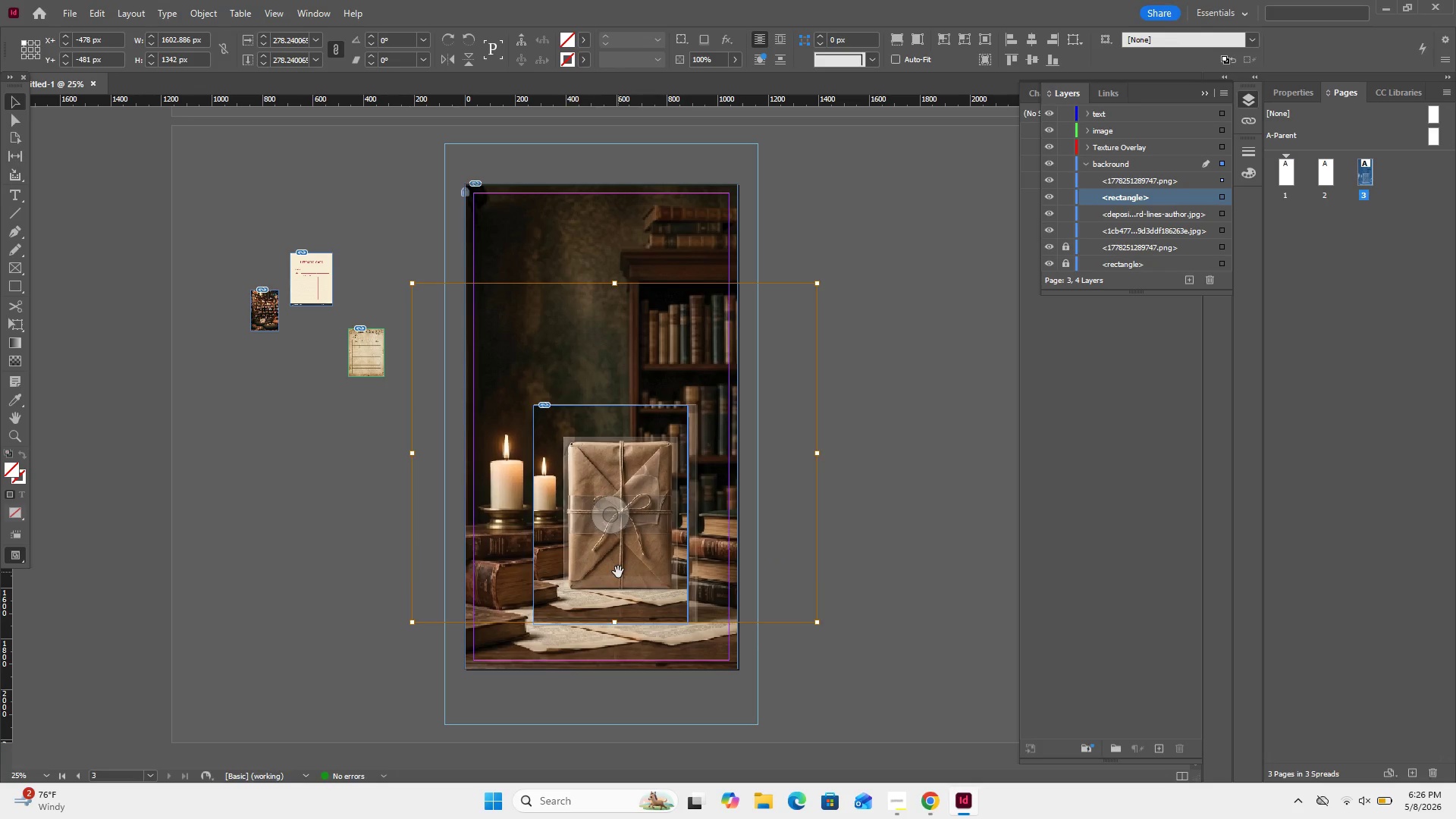 
left_click_drag(start_coordinate=[618, 572], to_coordinate=[588, 544])
 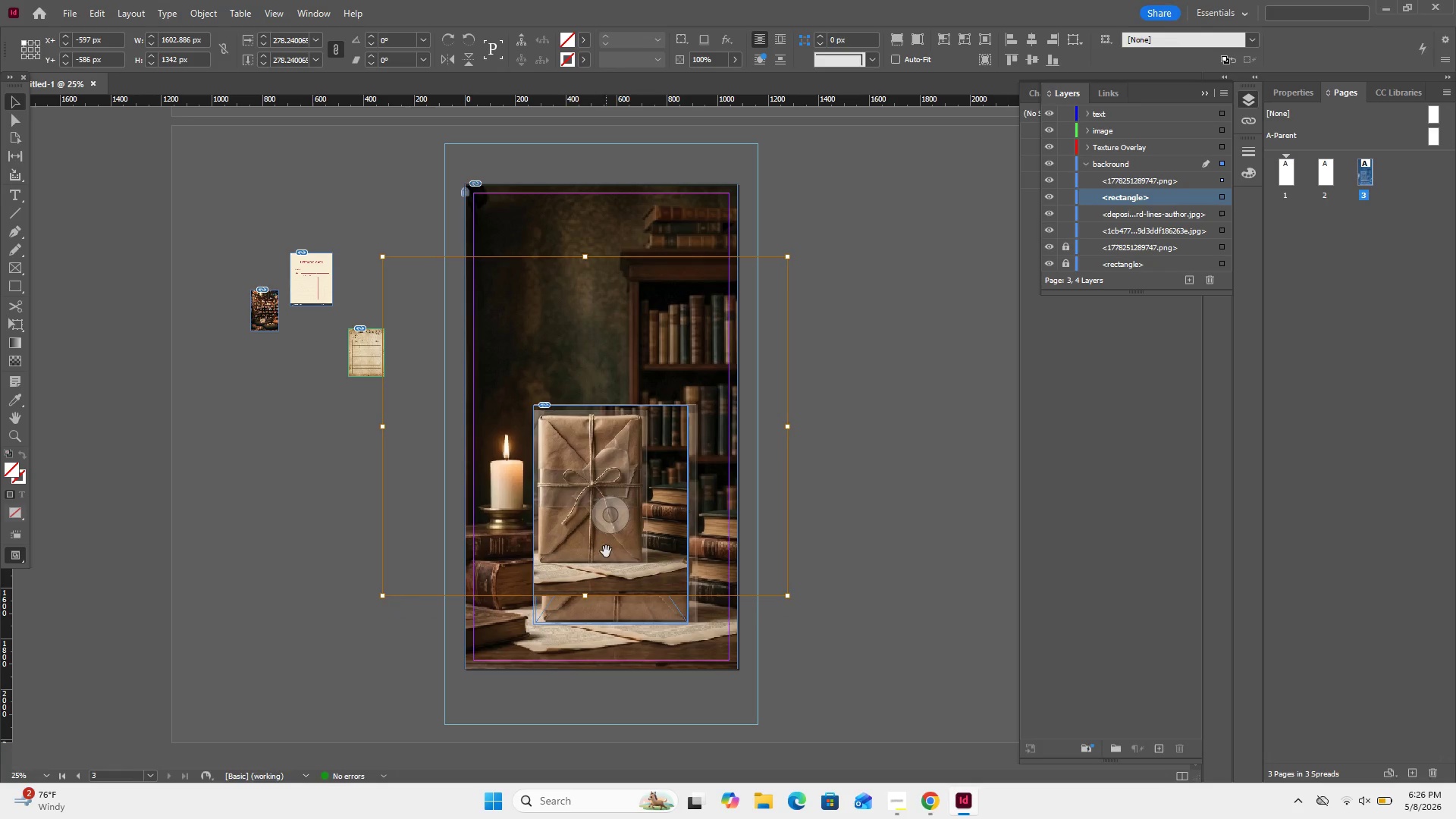 
left_click_drag(start_coordinate=[607, 554], to_coordinate=[609, 542])
 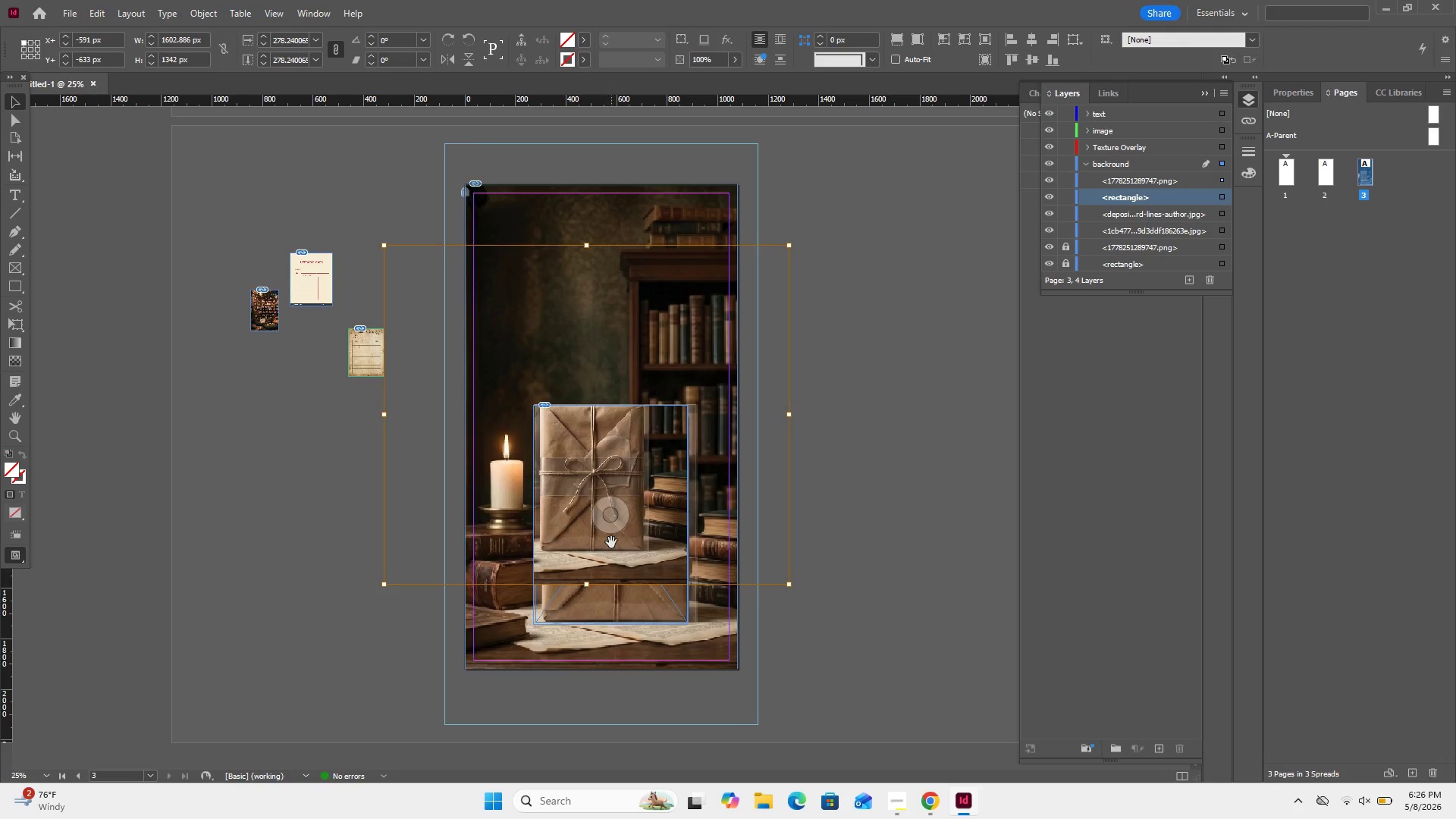 
left_click_drag(start_coordinate=[611, 542], to_coordinate=[612, 547])
 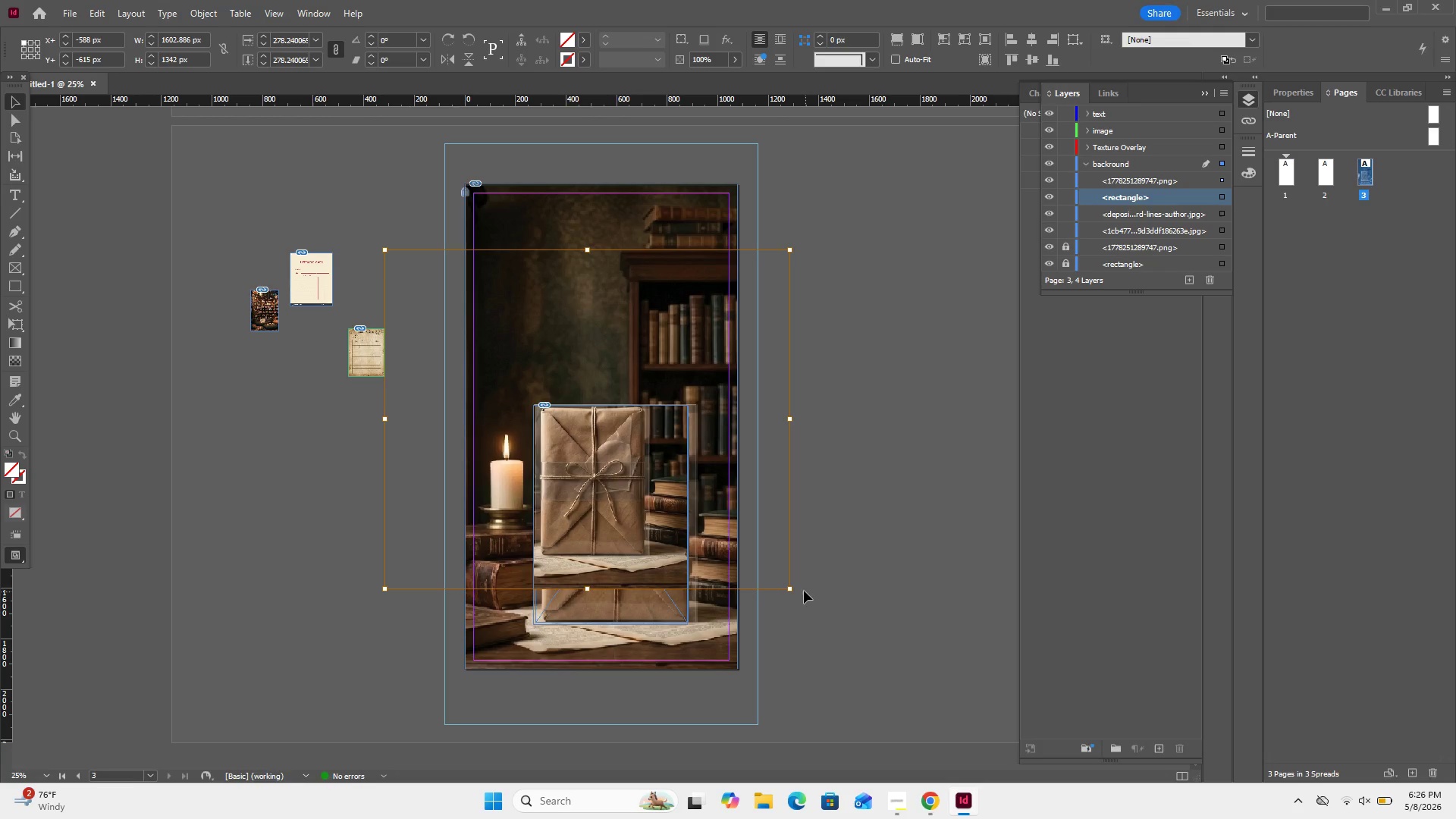 
hold_key(key=ShiftLeft, duration=1.42)
left_click_drag(start_coordinate=[787, 588], to_coordinate=[980, 721])
 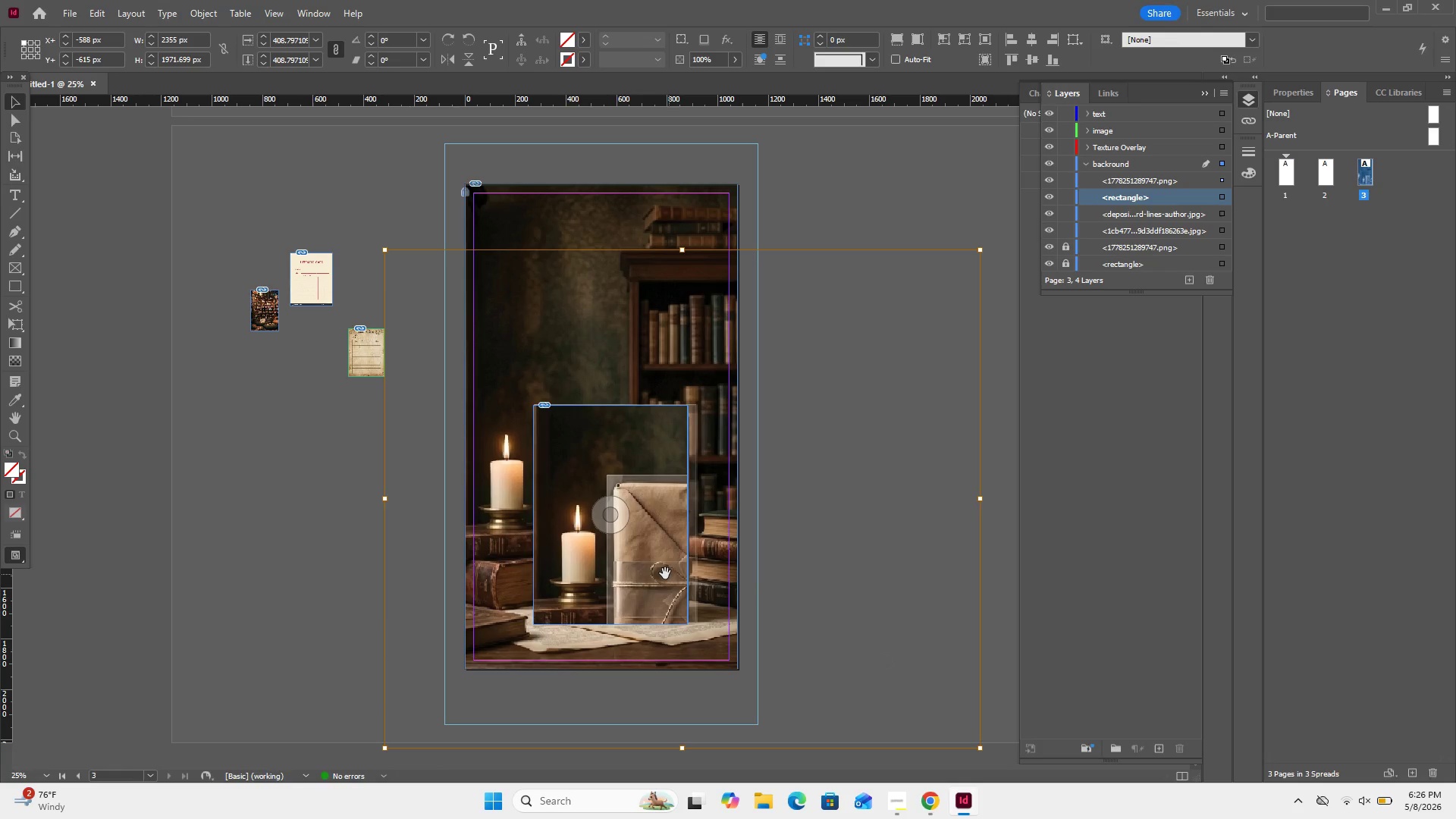 
left_click_drag(start_coordinate=[667, 573], to_coordinate=[605, 528])
 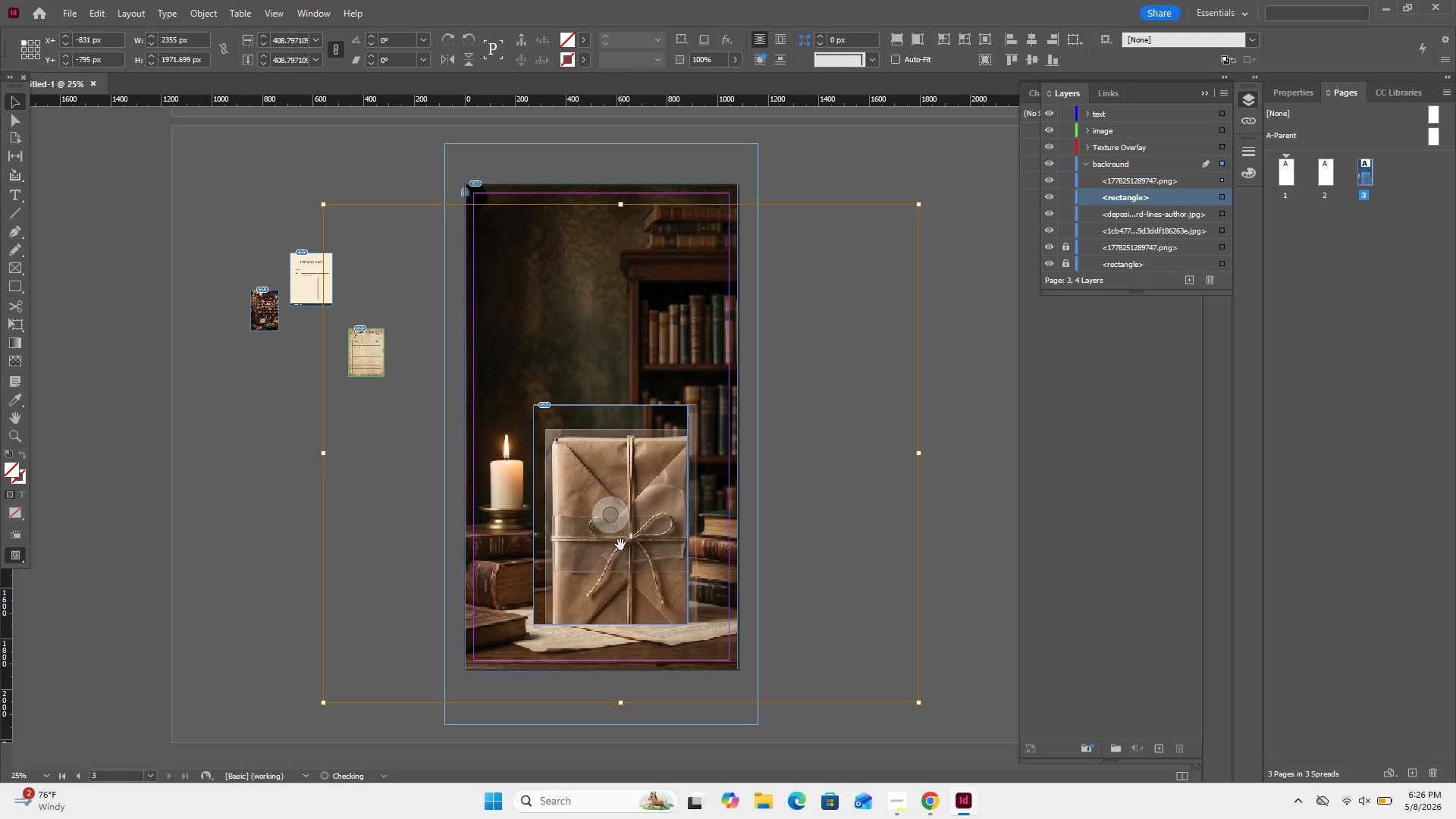 
left_click_drag(start_coordinate=[620, 544], to_coordinate=[617, 532])
 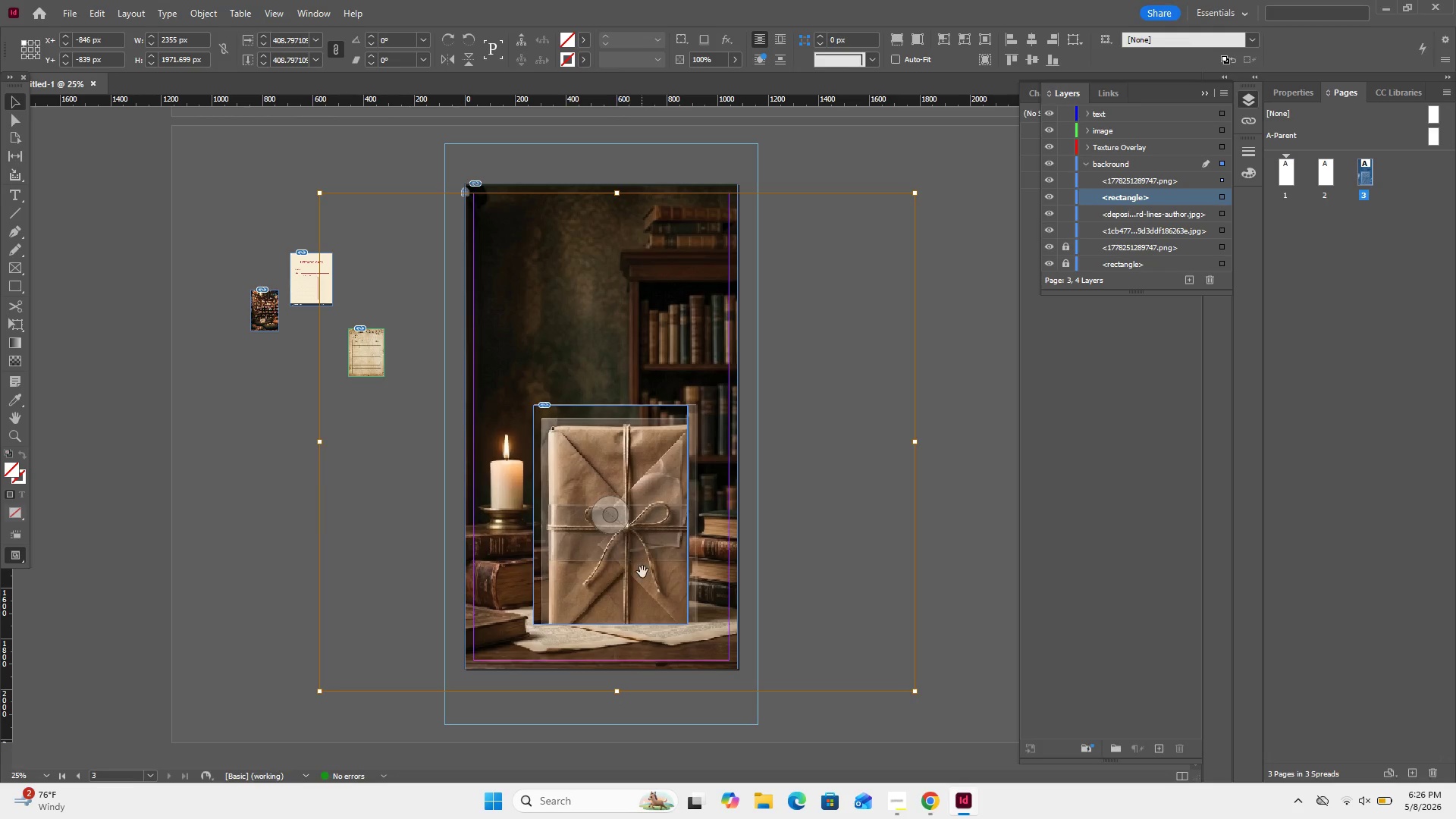 
left_click_drag(start_coordinate=[642, 572], to_coordinate=[629, 554])
 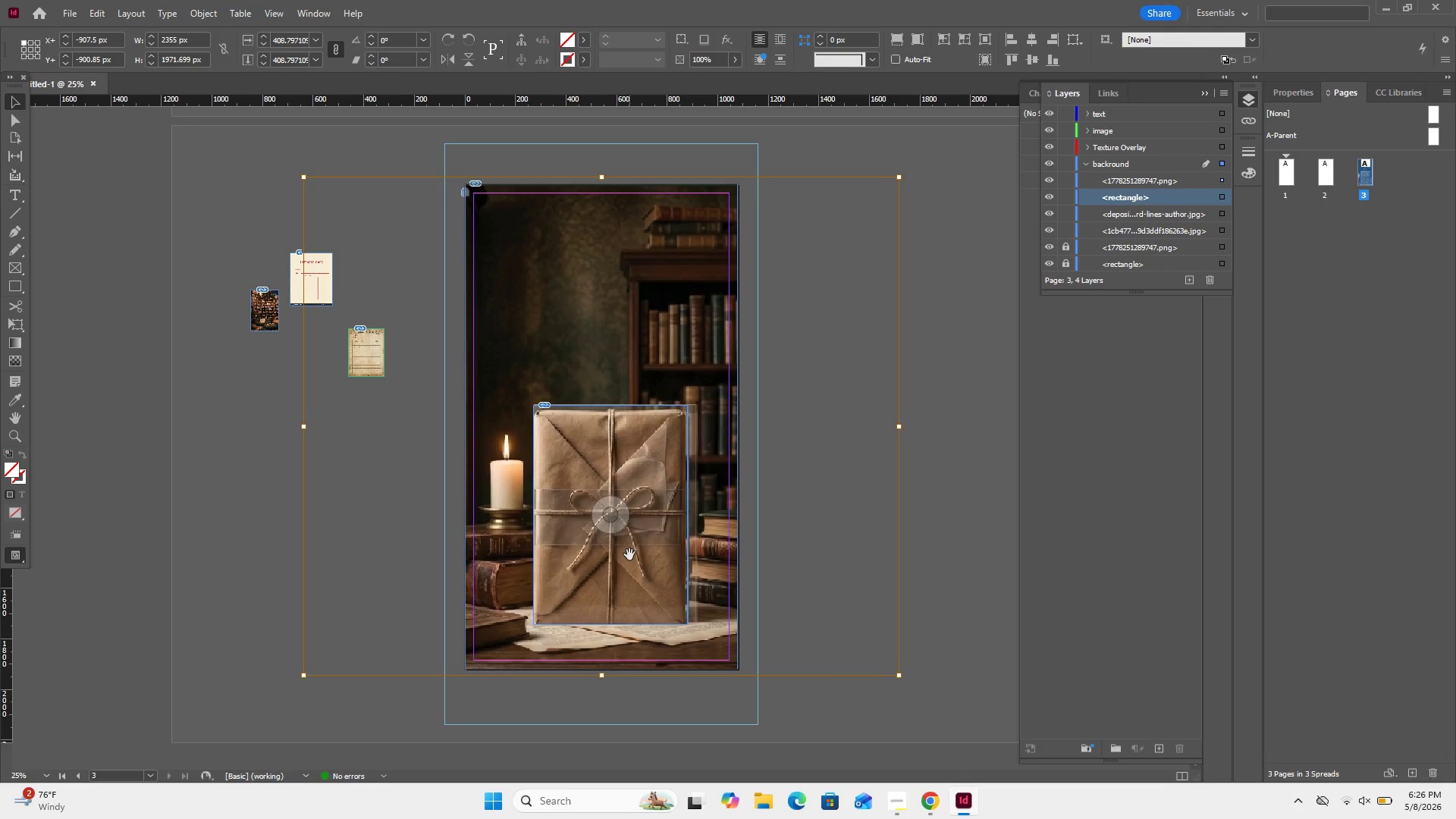 
left_click([629, 554])
 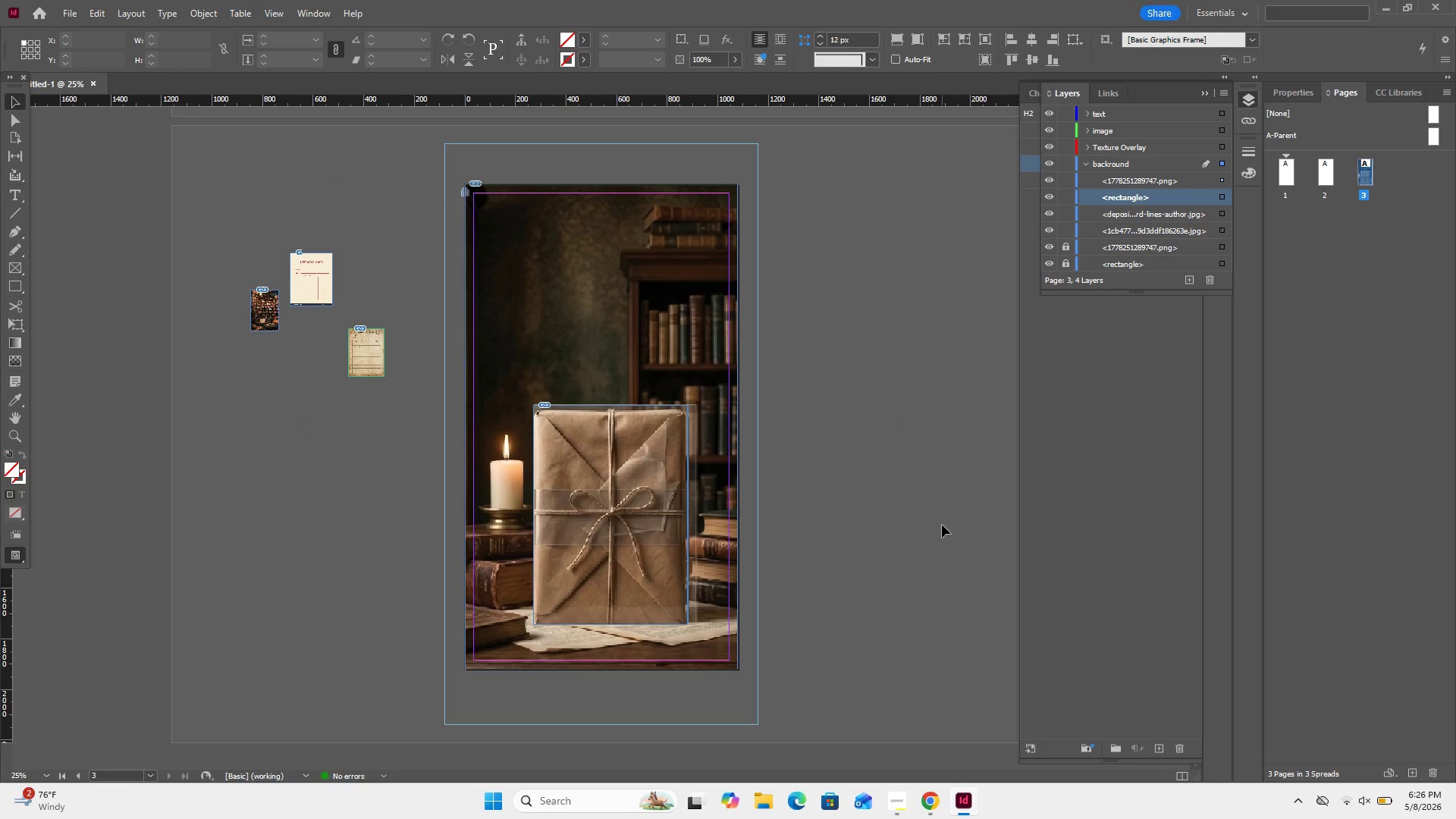 
left_click([942, 525])
 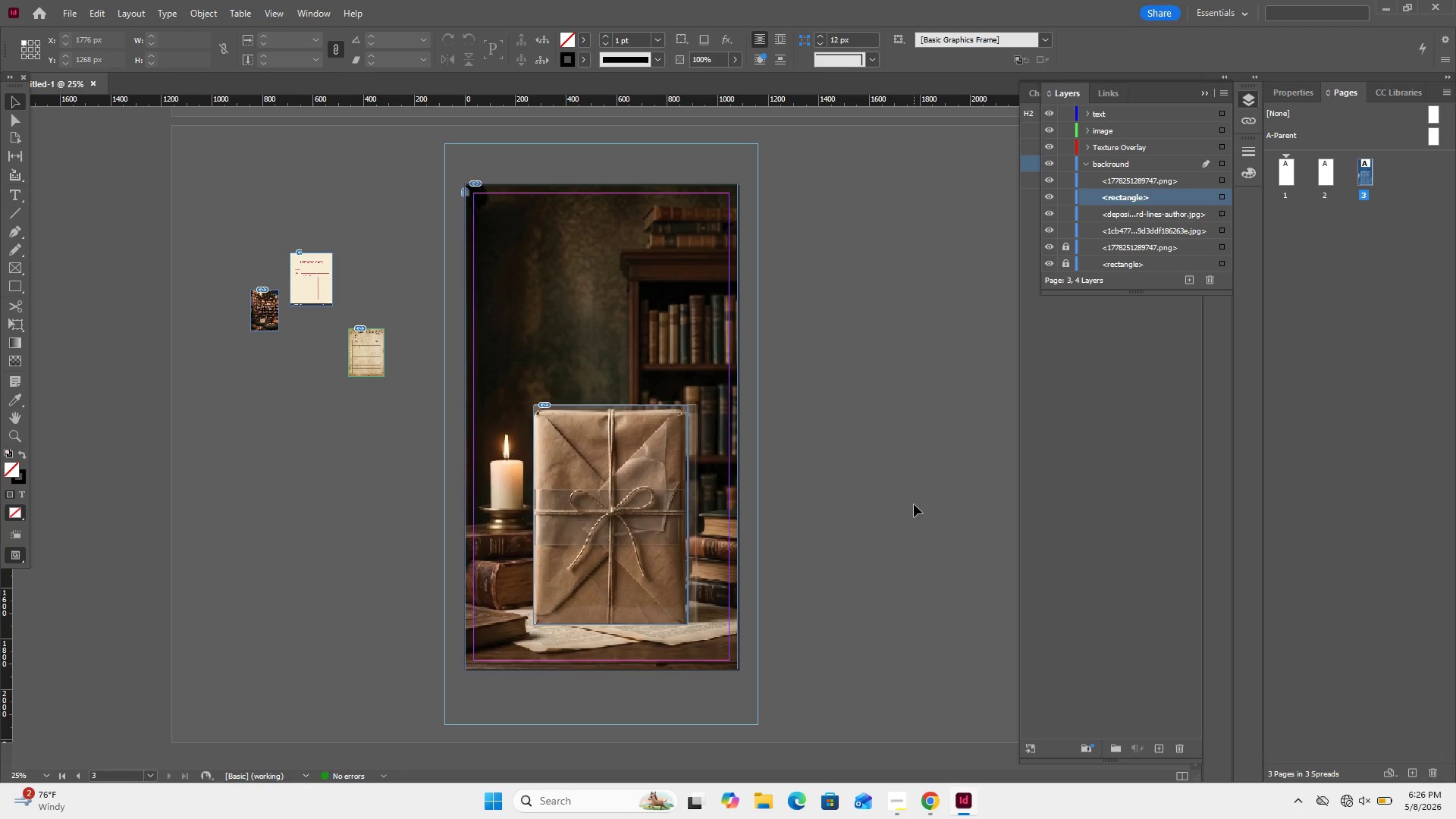 
wait(15.39)
 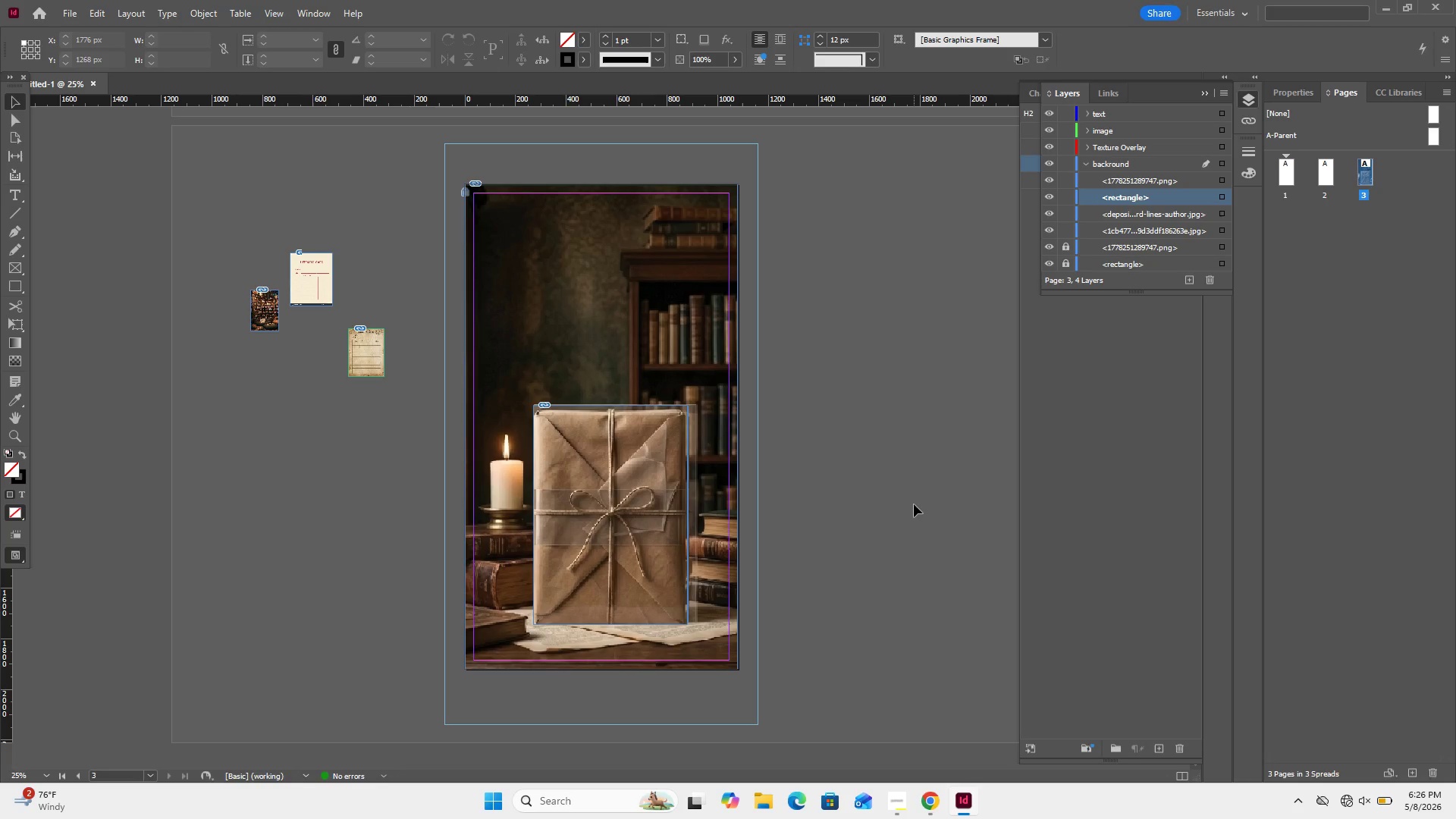 
left_click([894, 789])